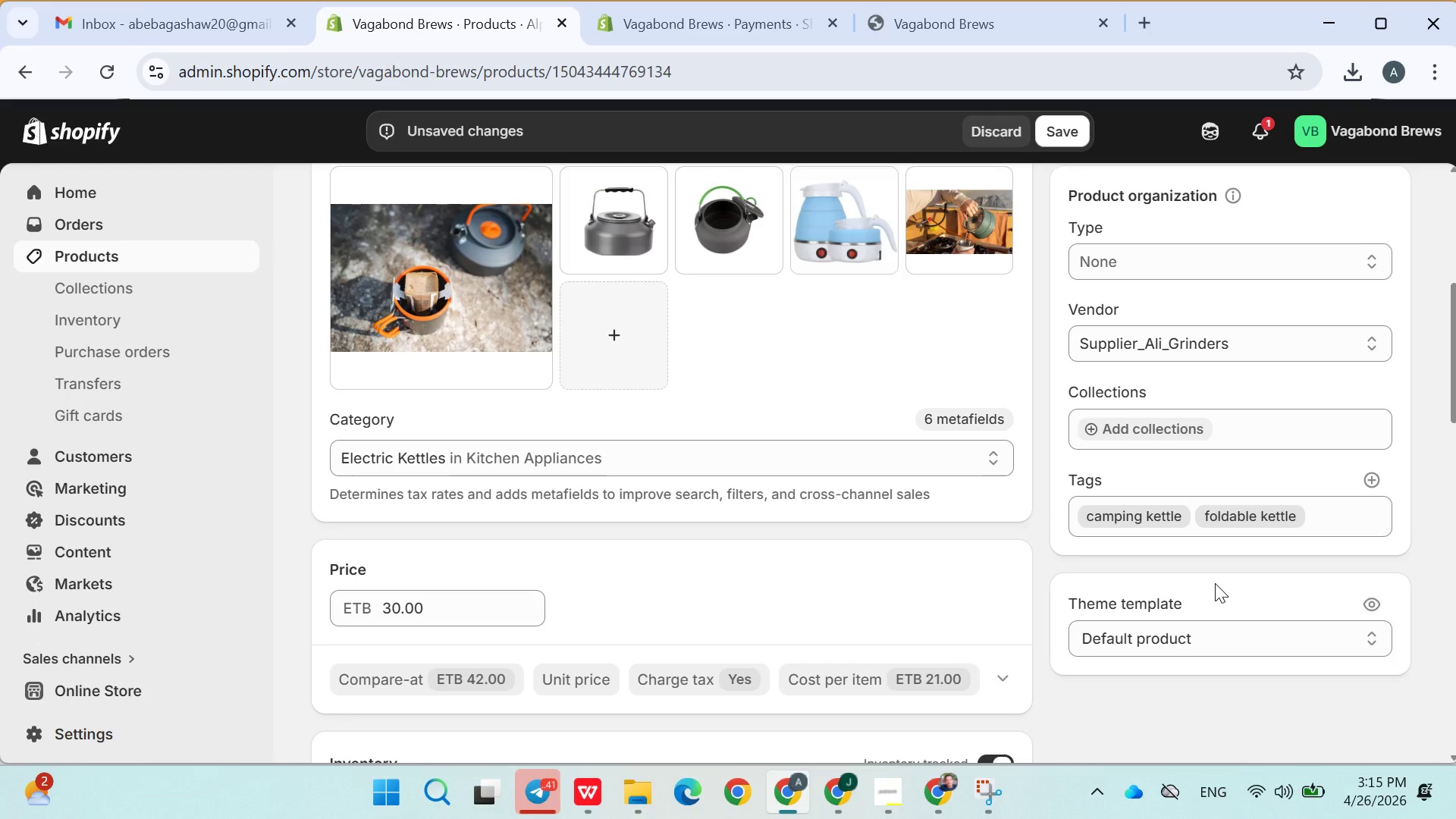 
wait(11.3)
 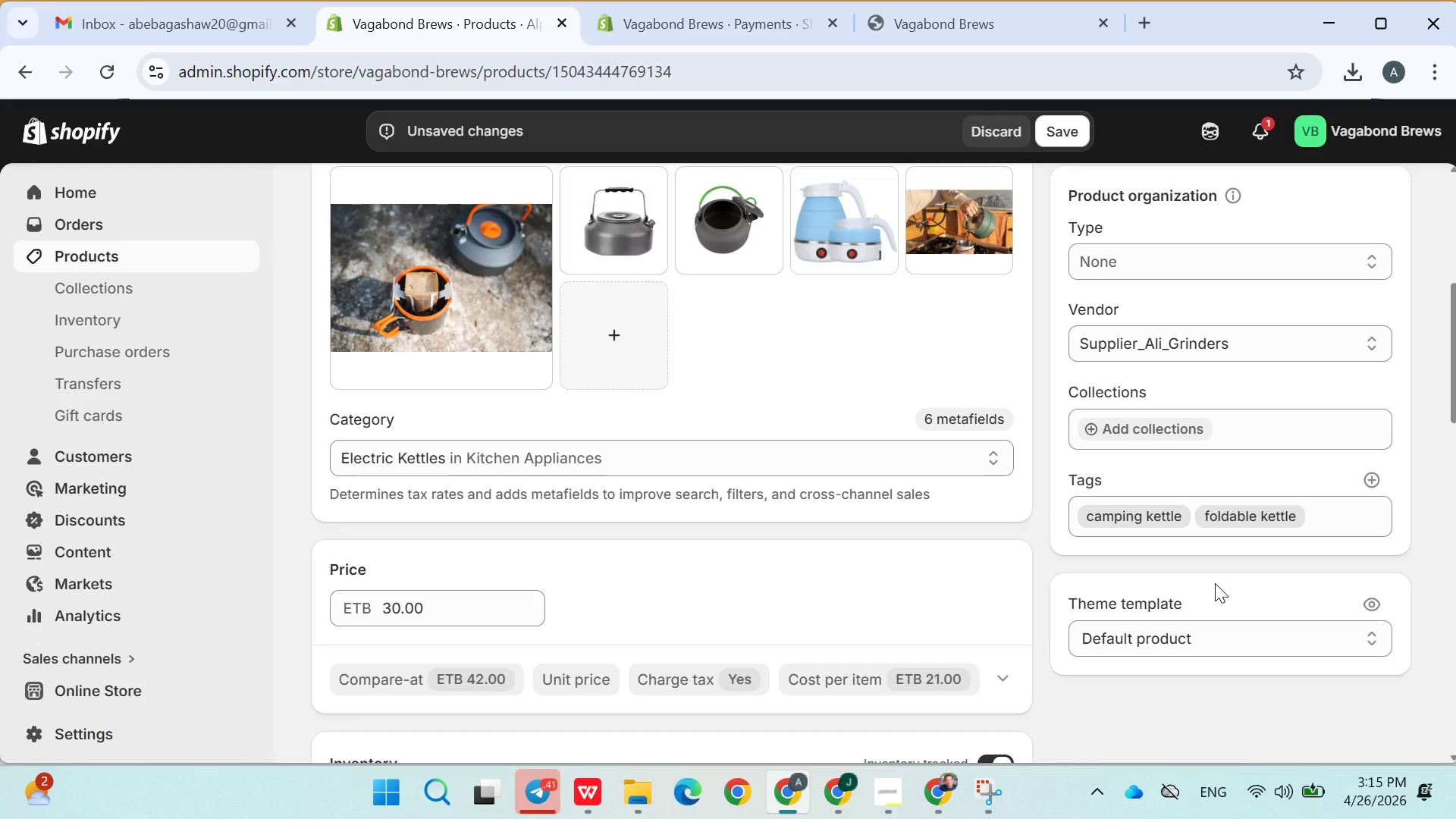 
left_click([1367, 485])
 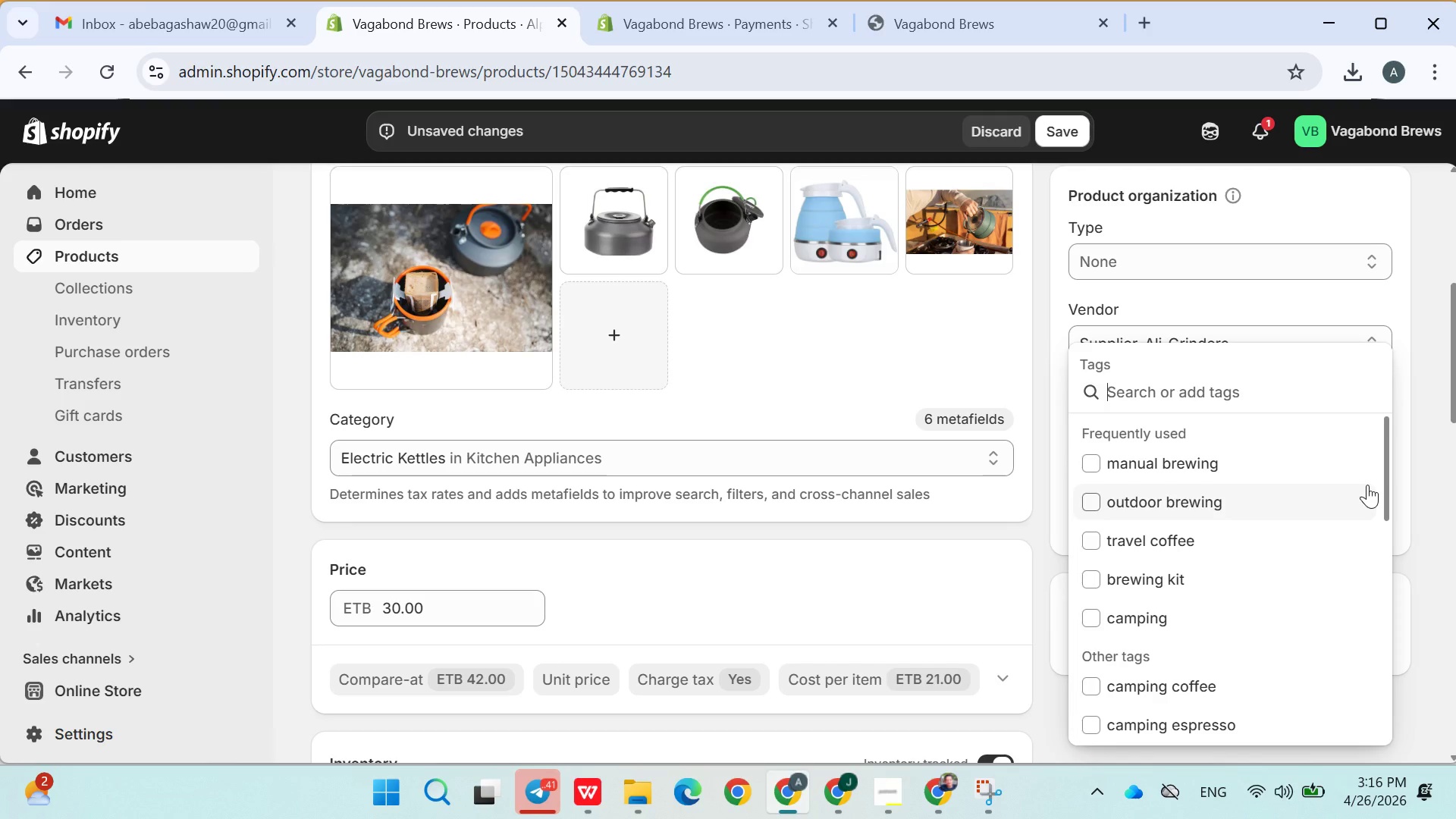 
type(portable)
 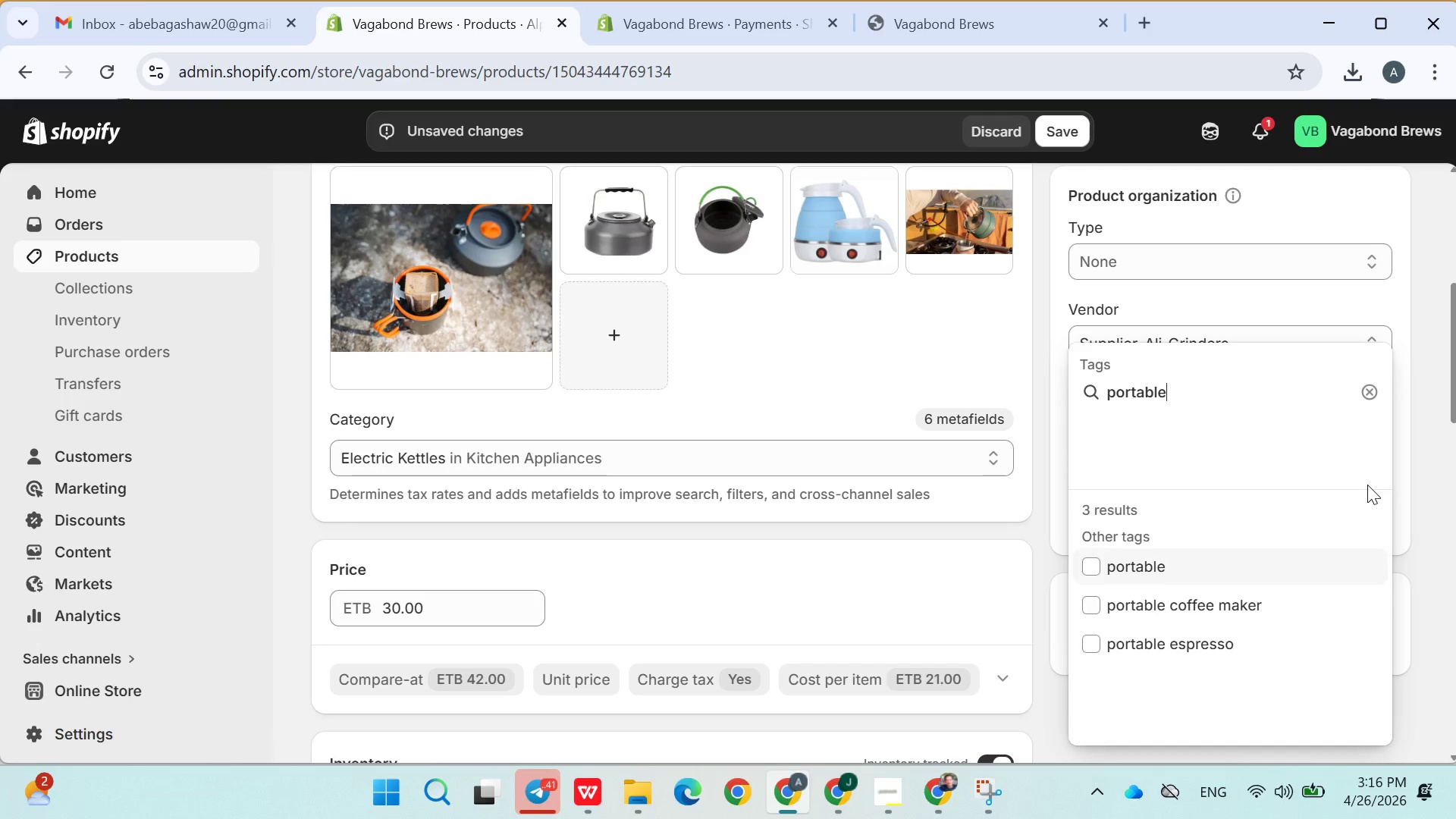 
type( kett)
 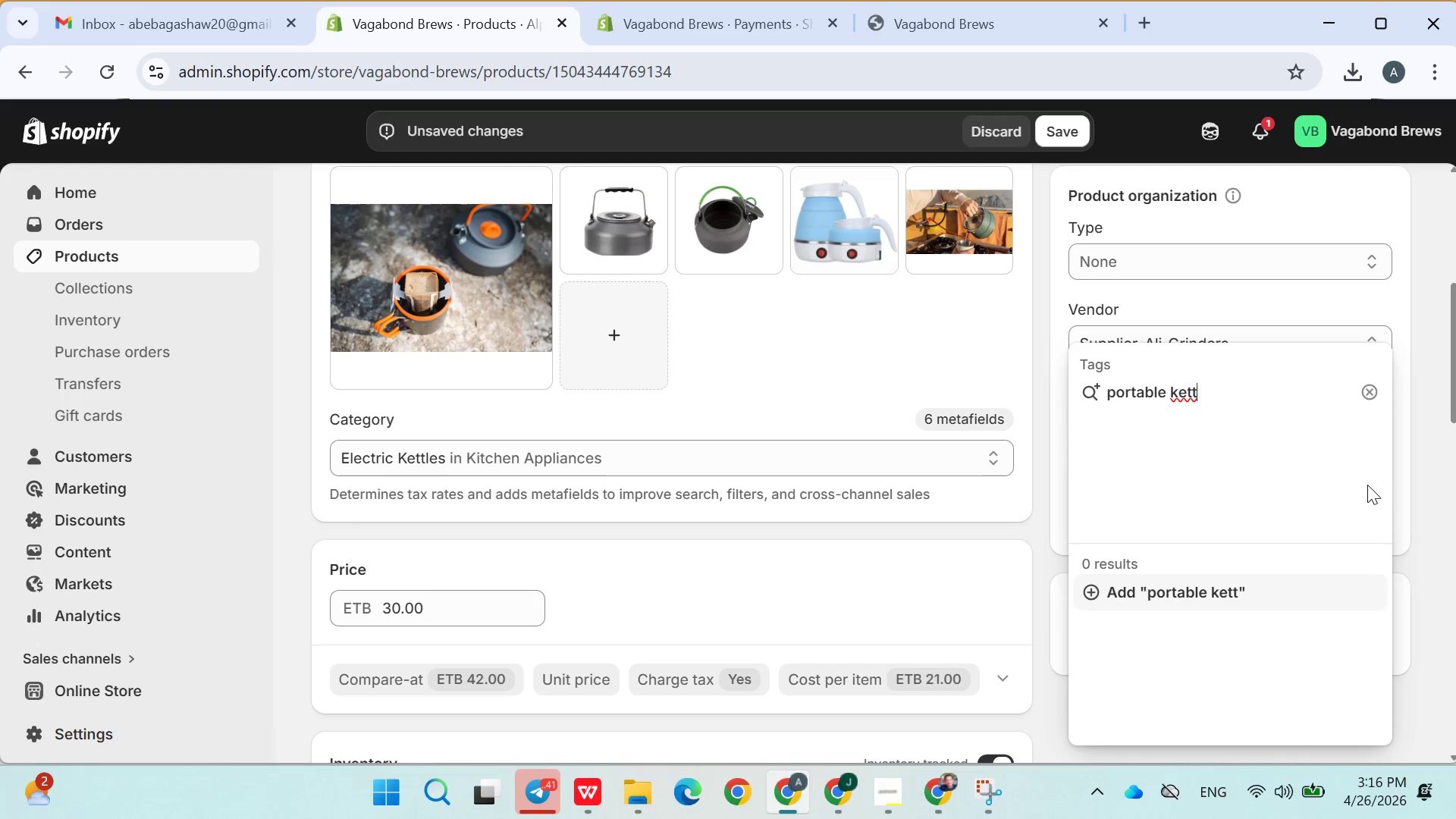 
type(le)
 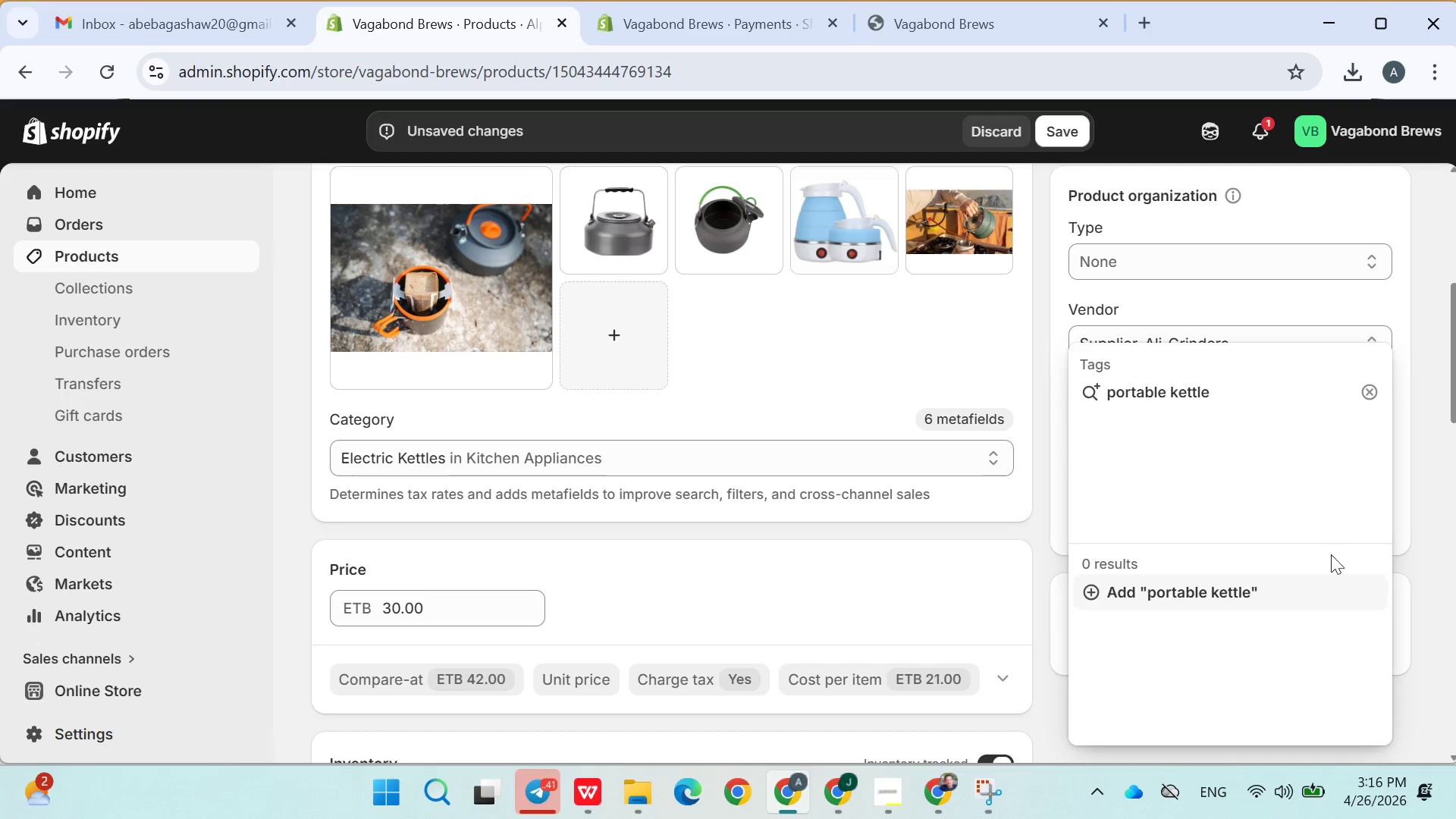 
left_click([1254, 587])
 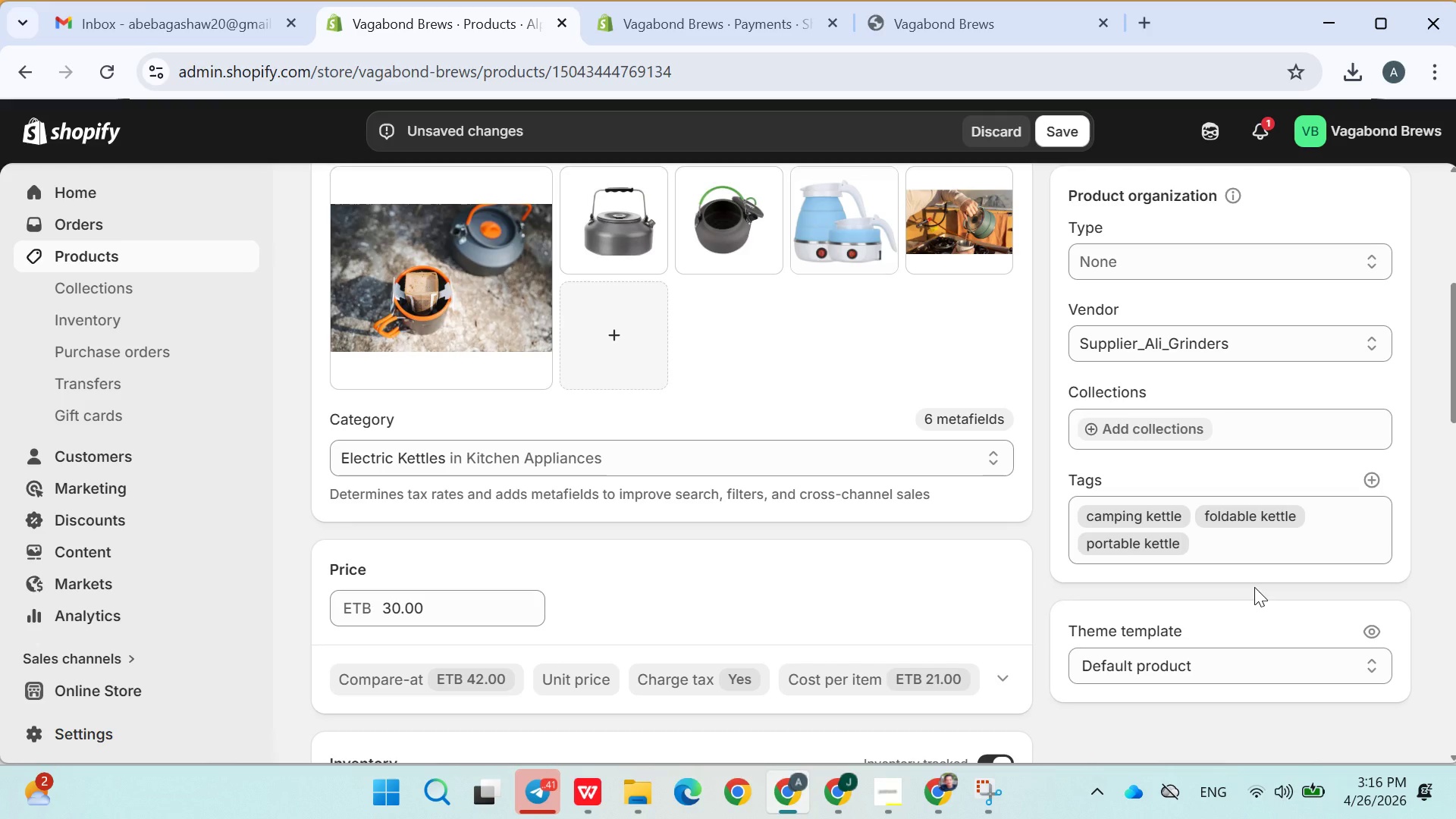 
wait(6.08)
 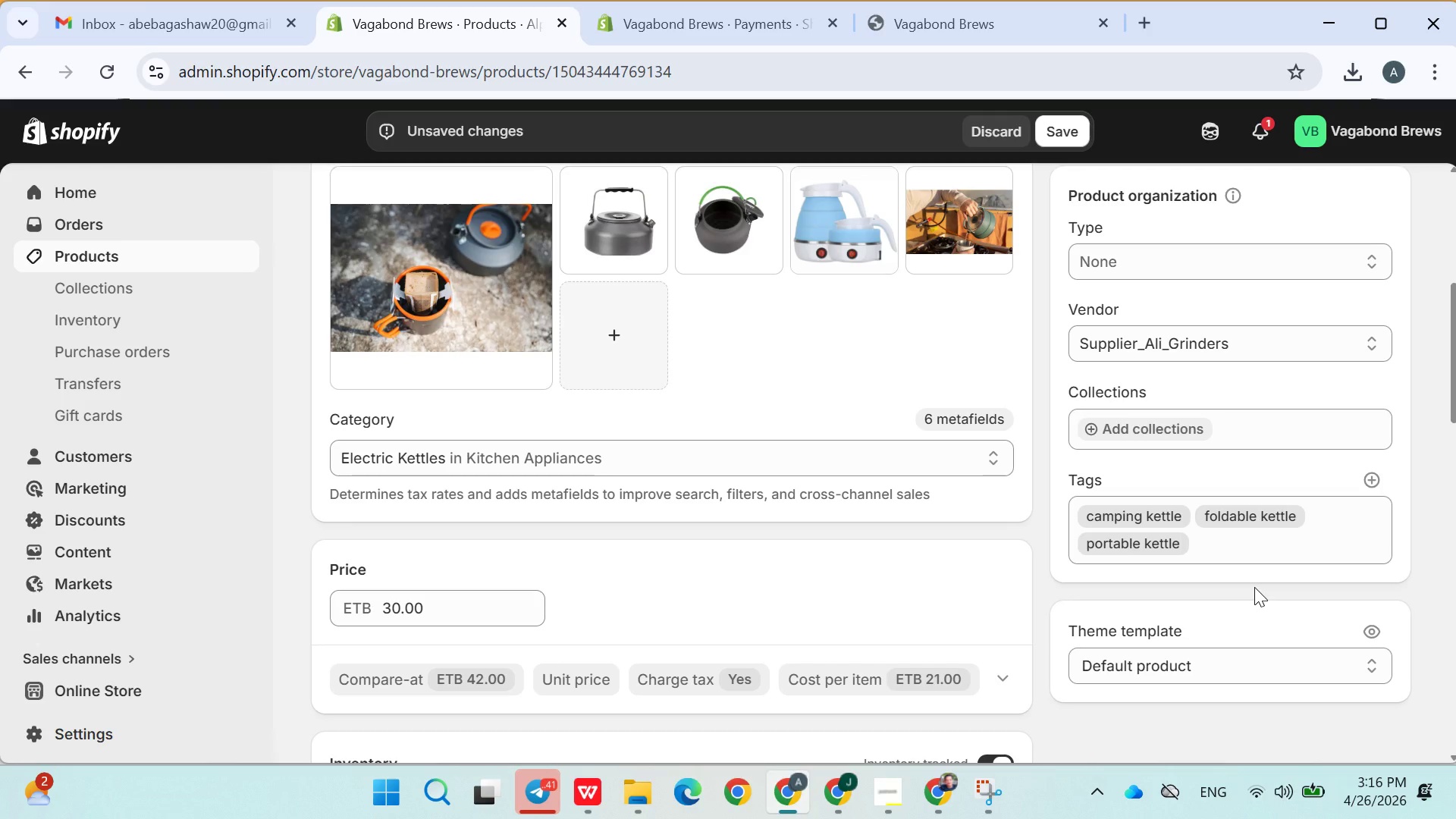 
left_click([1370, 480])
 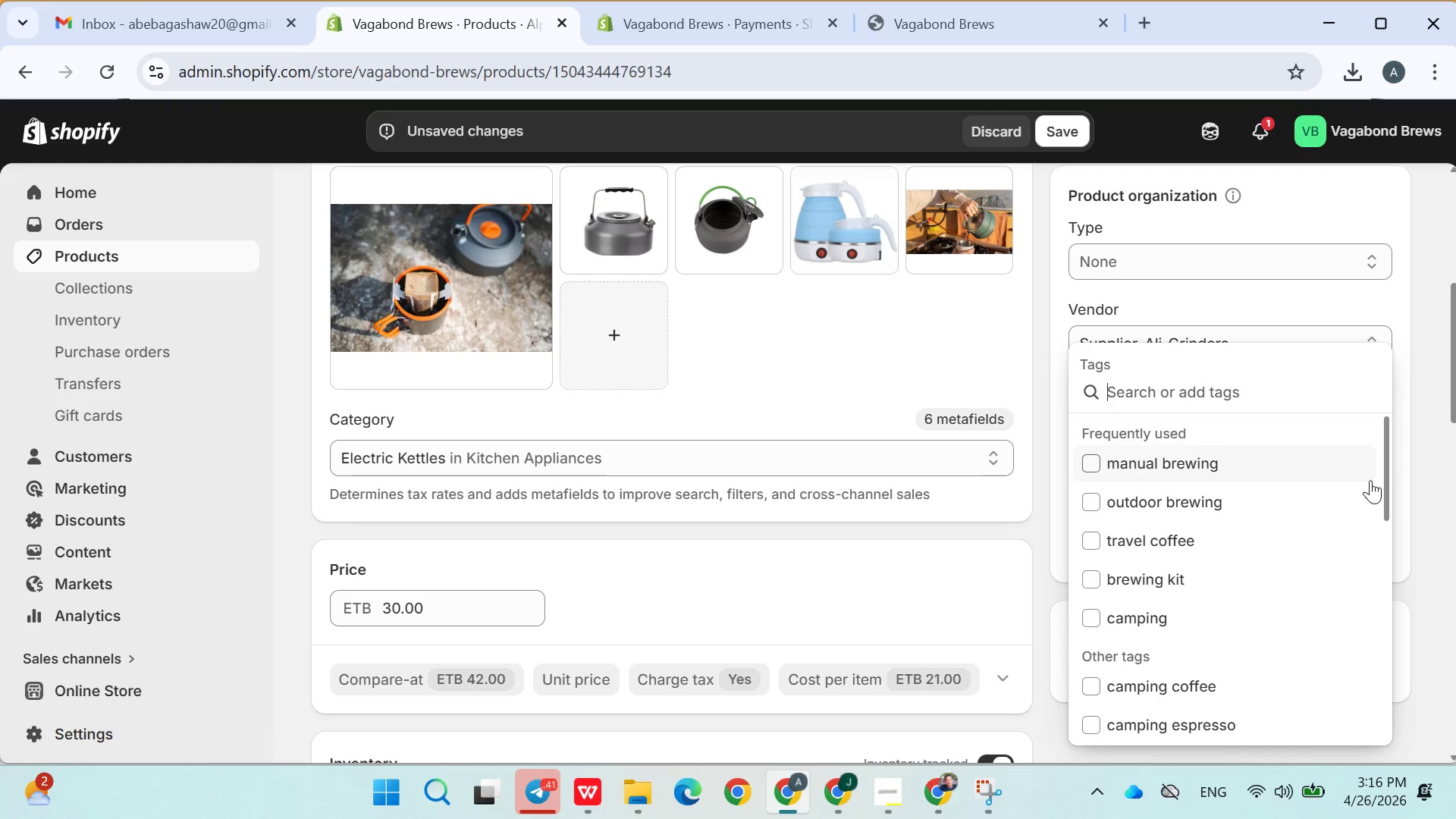 
type(outdp)
key(Backspace)
type(oor cooking)
 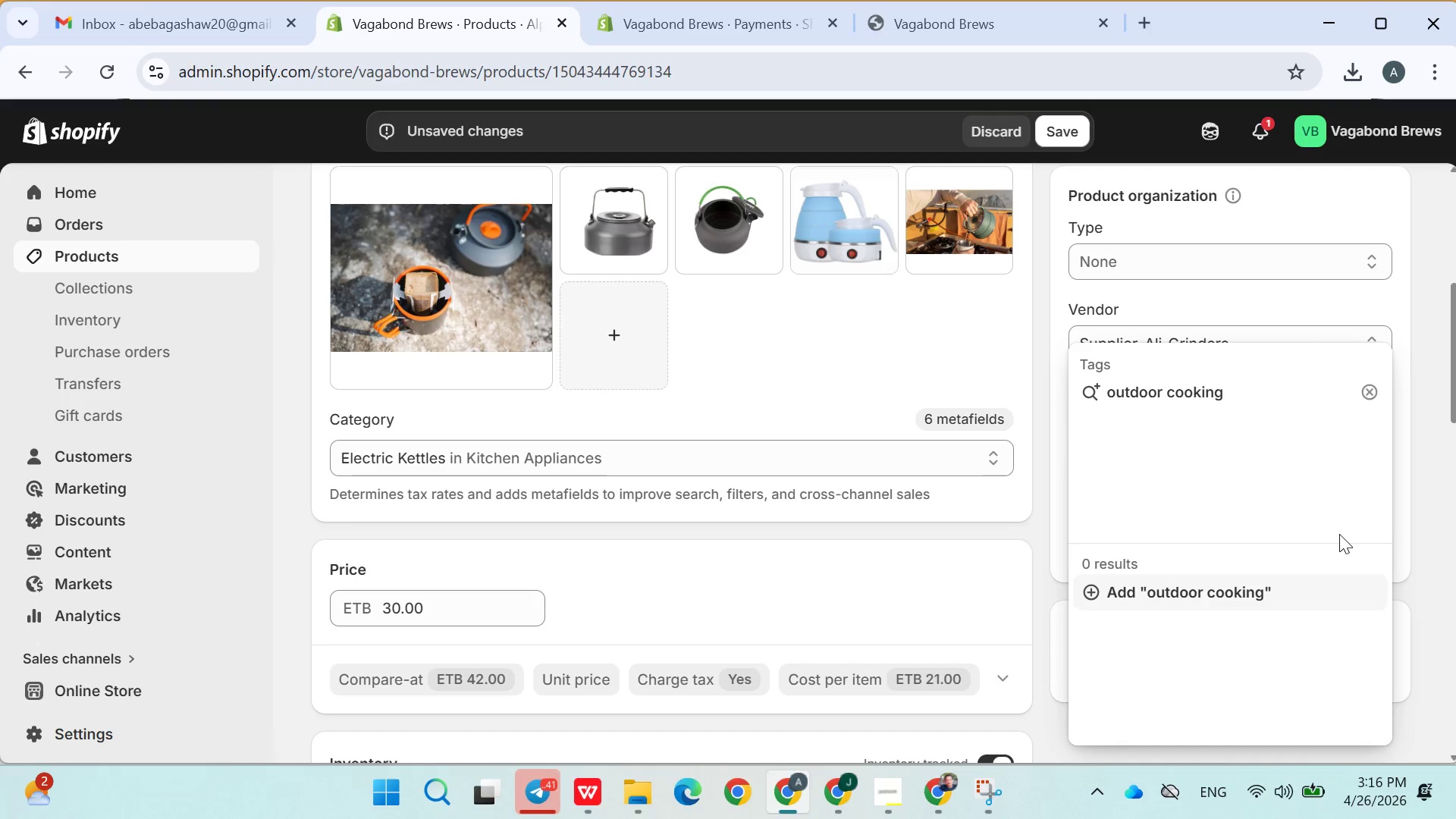 
left_click([1221, 582])
 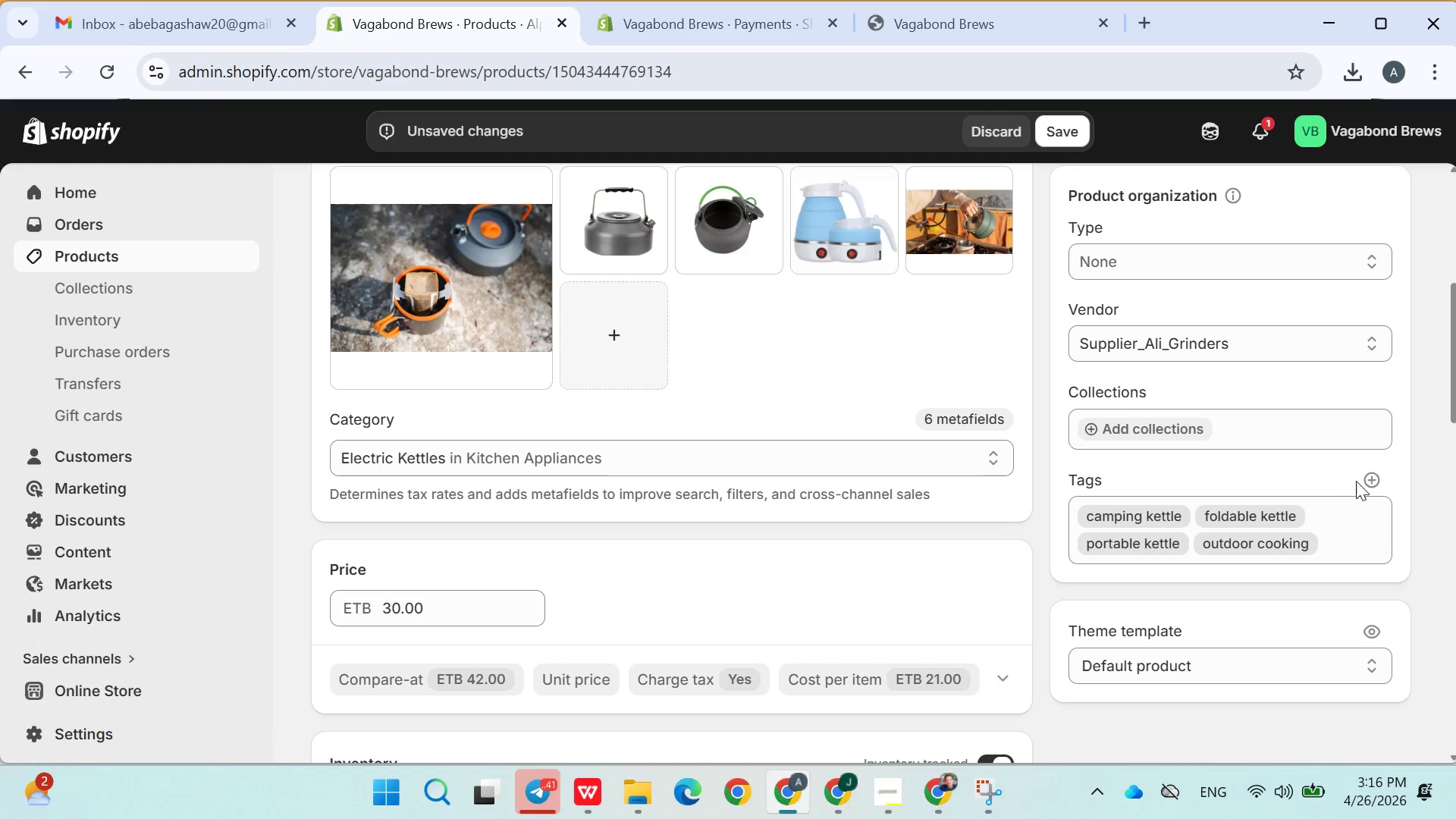 
left_click([1366, 479])
 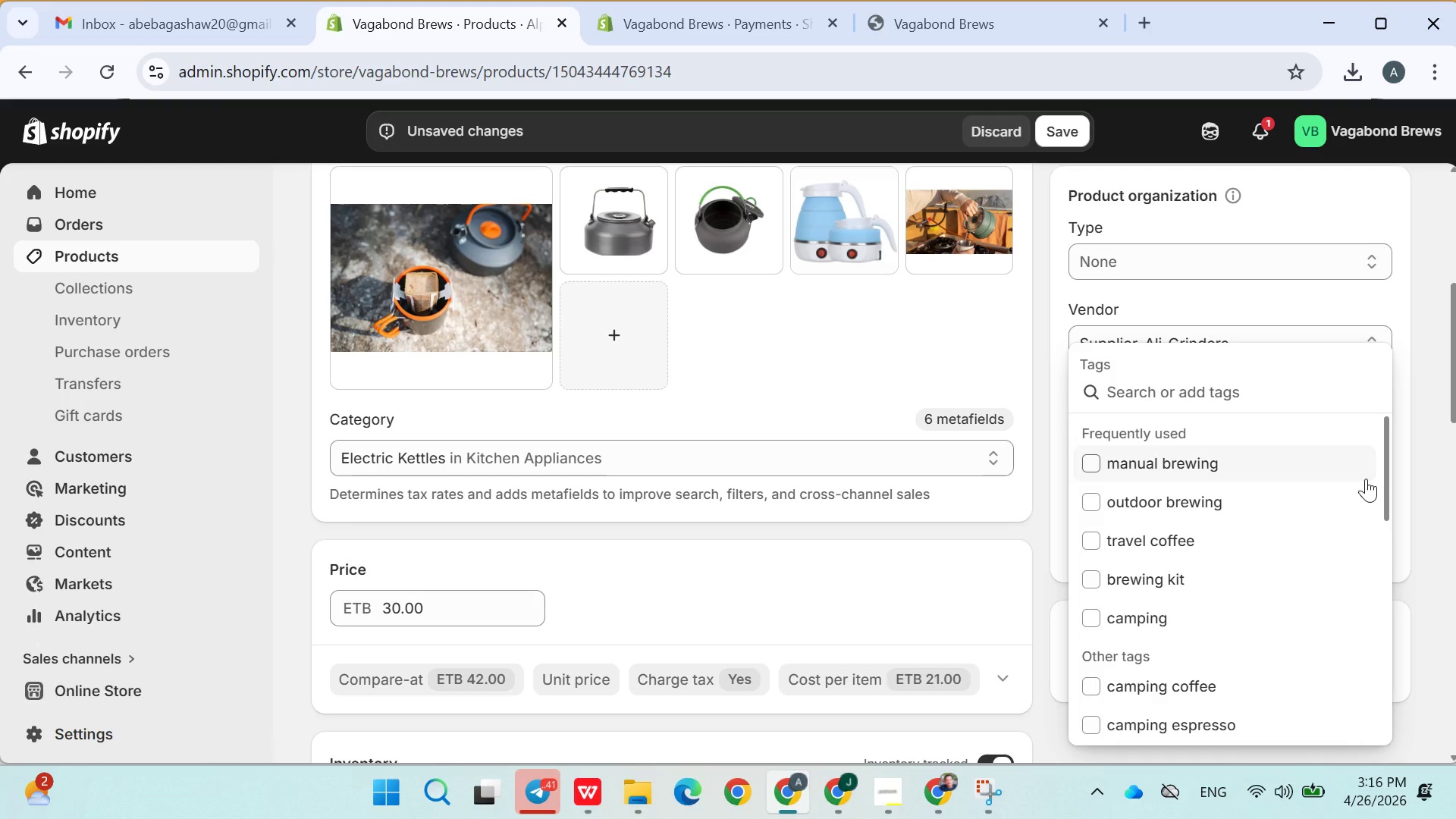 
type(travel fear)
key(Backspace)
key(Backspace)
key(Backspace)
key(Backspace)
type(gear)
 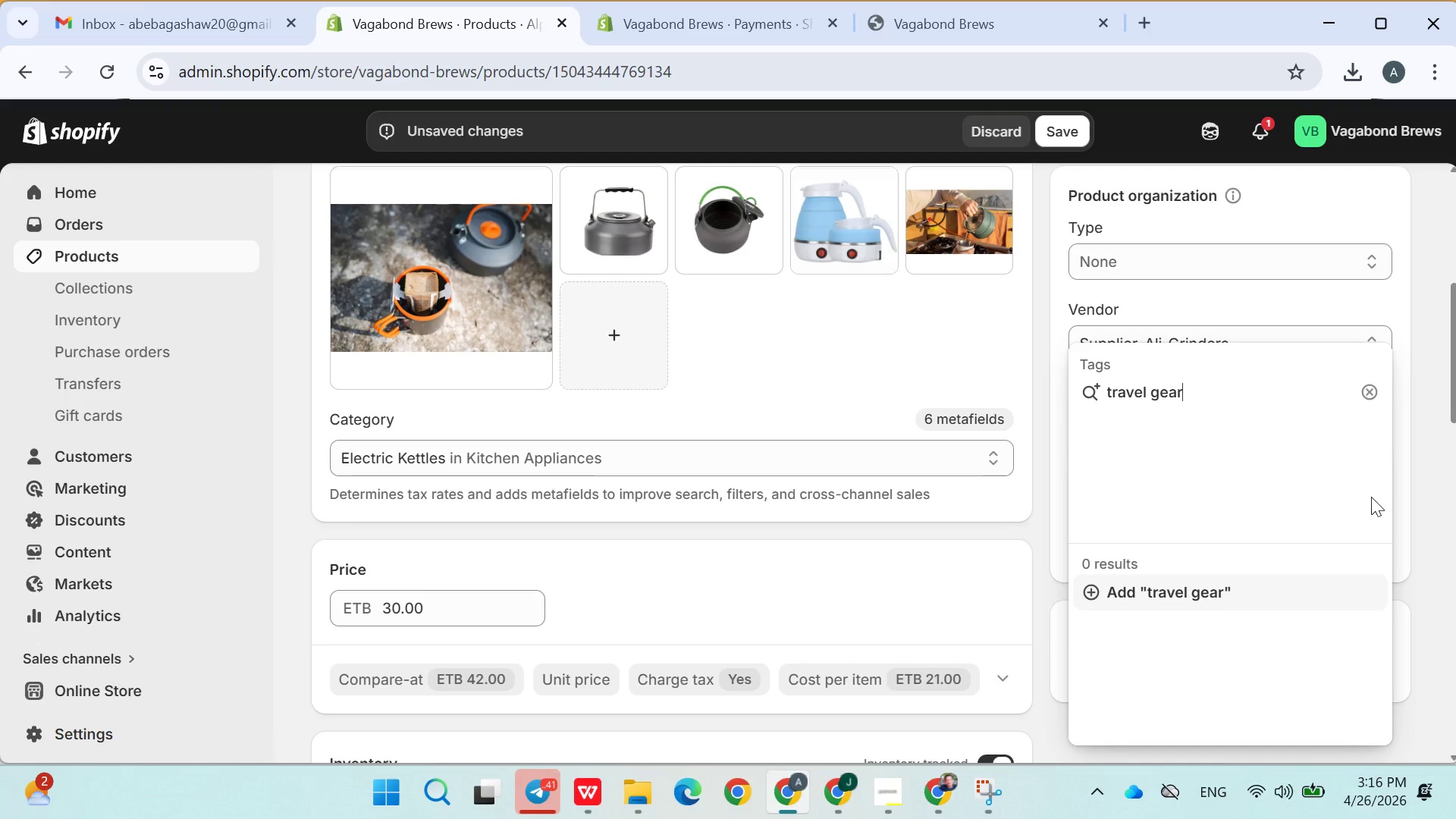 
left_click([1264, 595])
 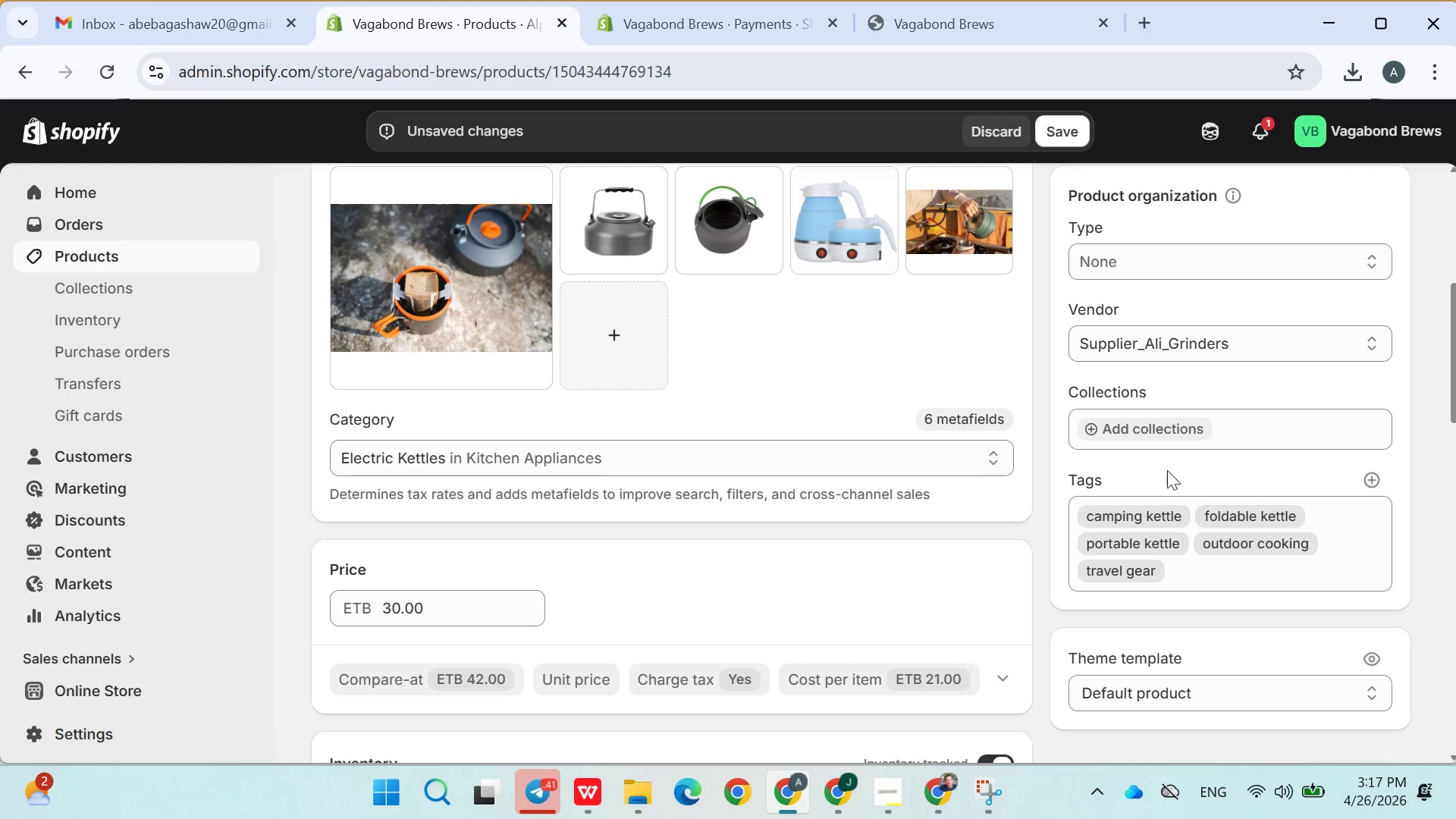 
left_click([1376, 473])
 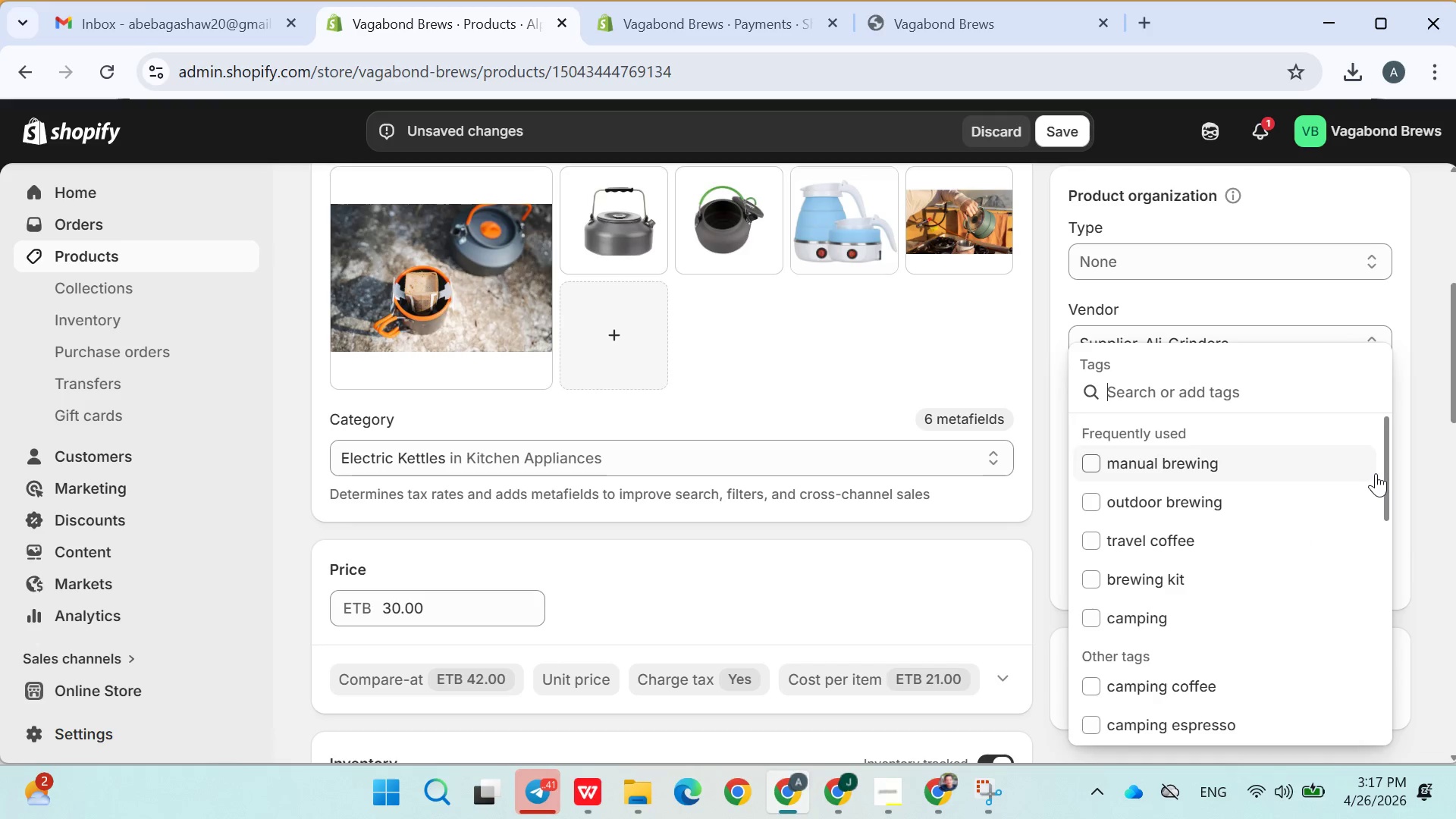 
type(coffee brewing)
 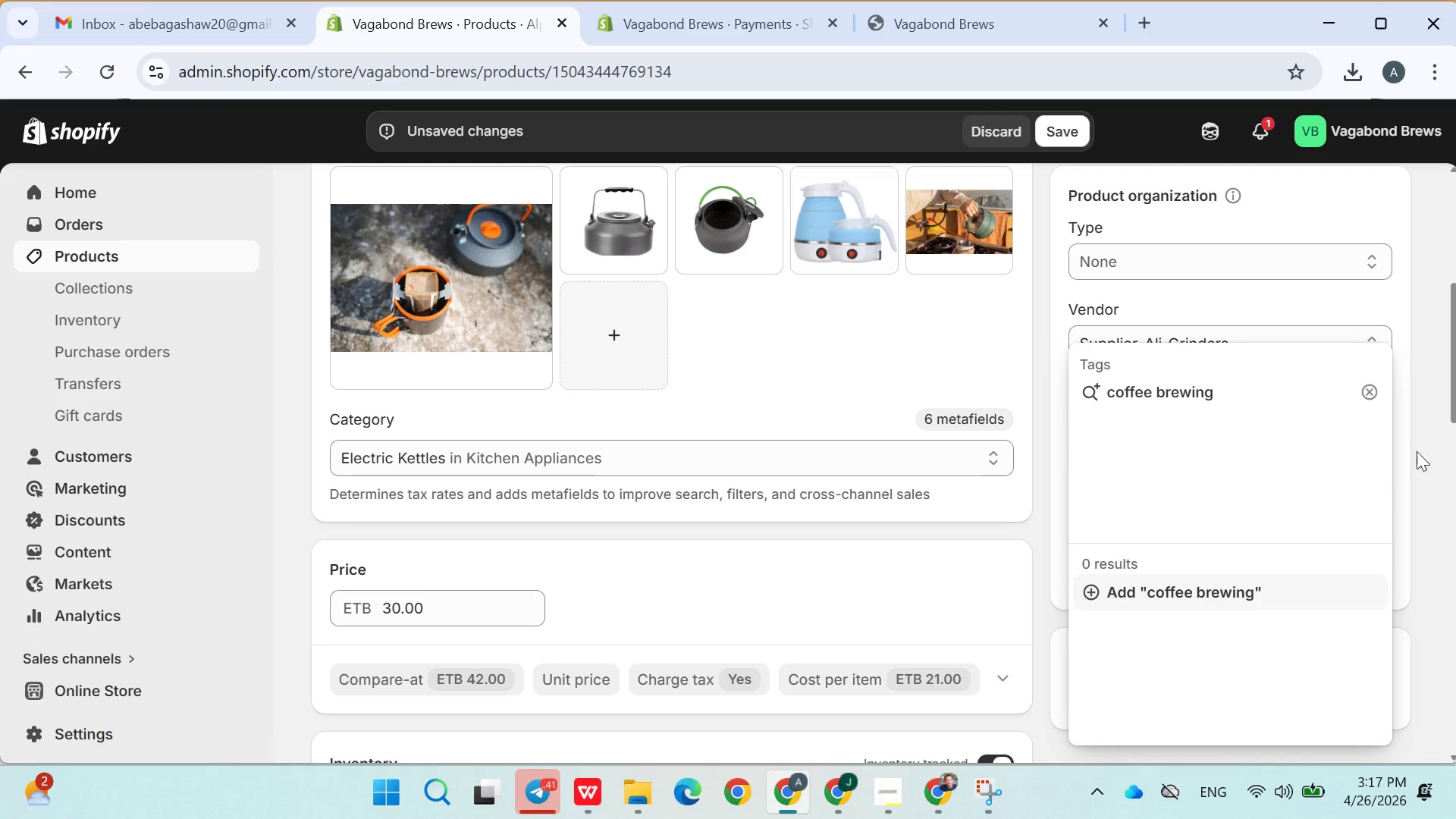 
wait(6.31)
 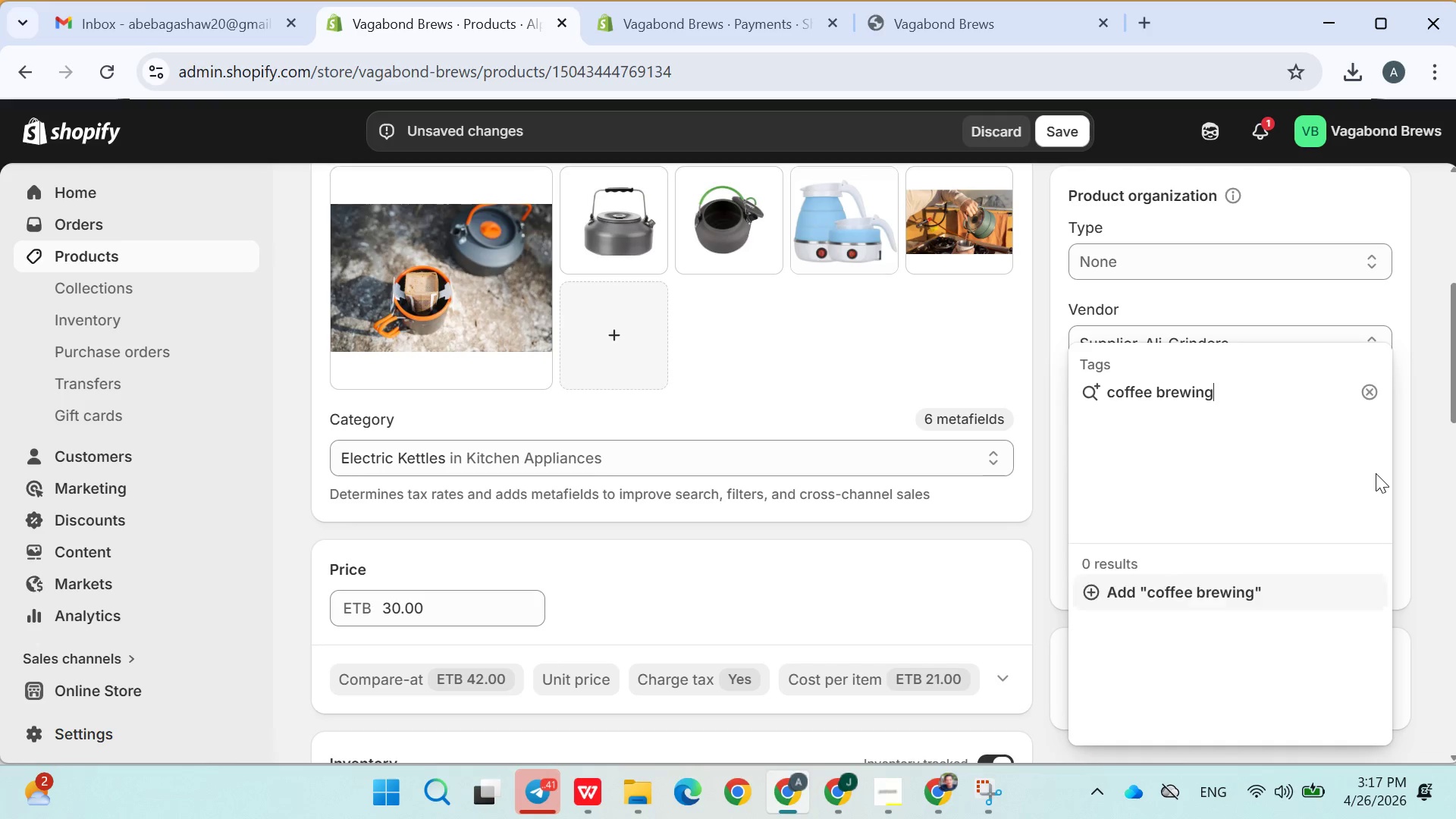 
left_click([1220, 584])
 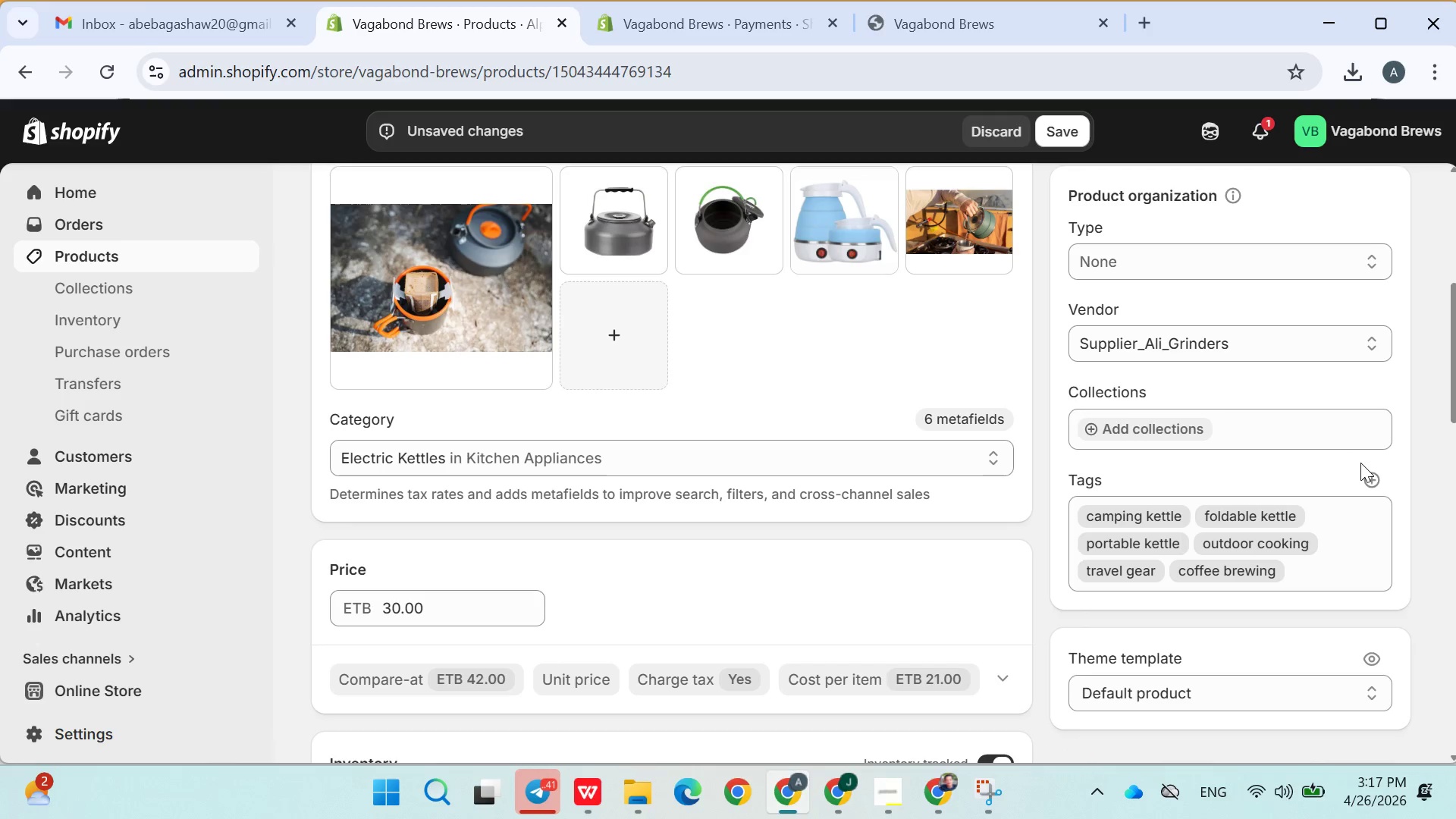 
left_click([1375, 482])
 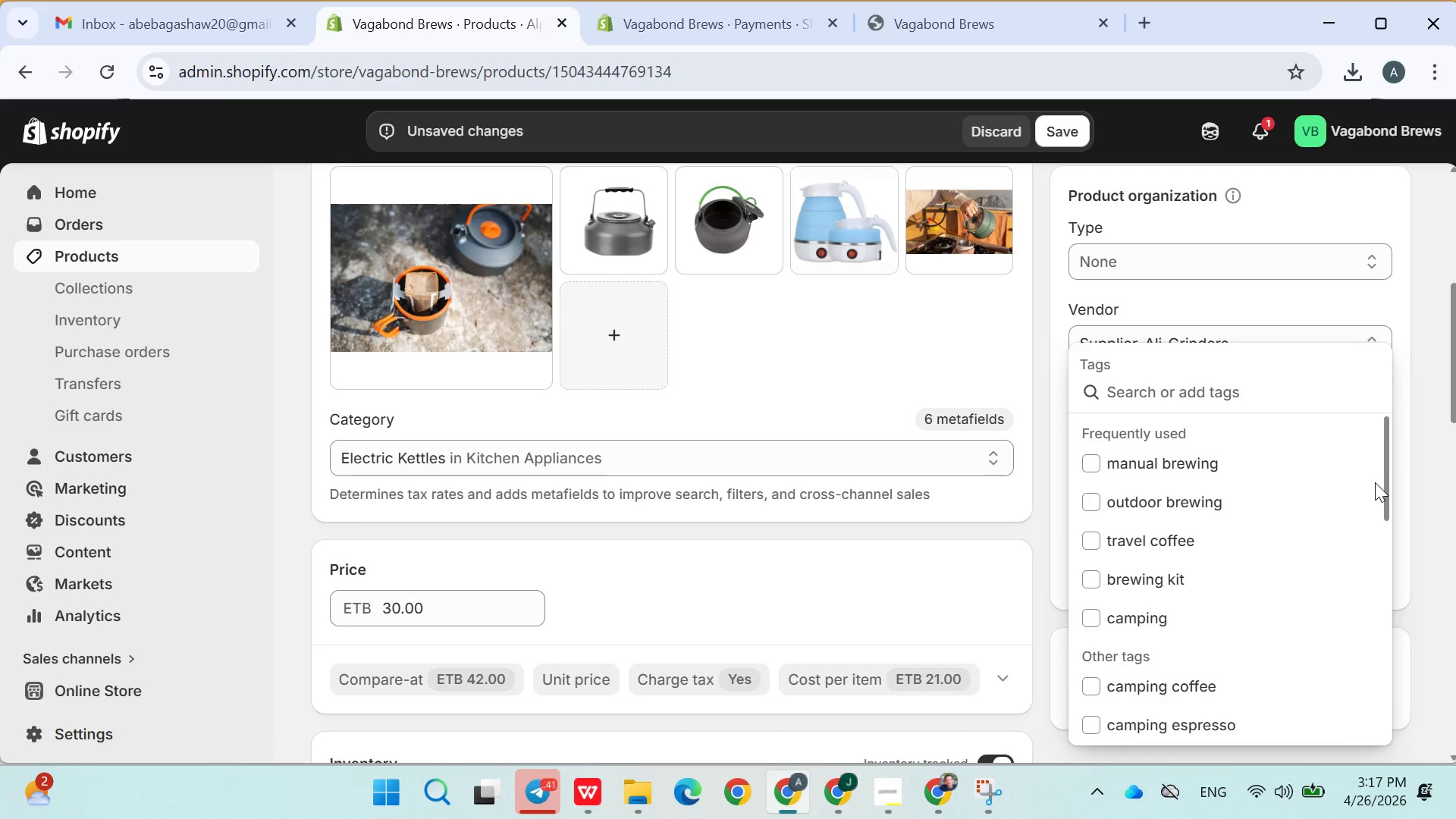 
type(hiking equepment)
 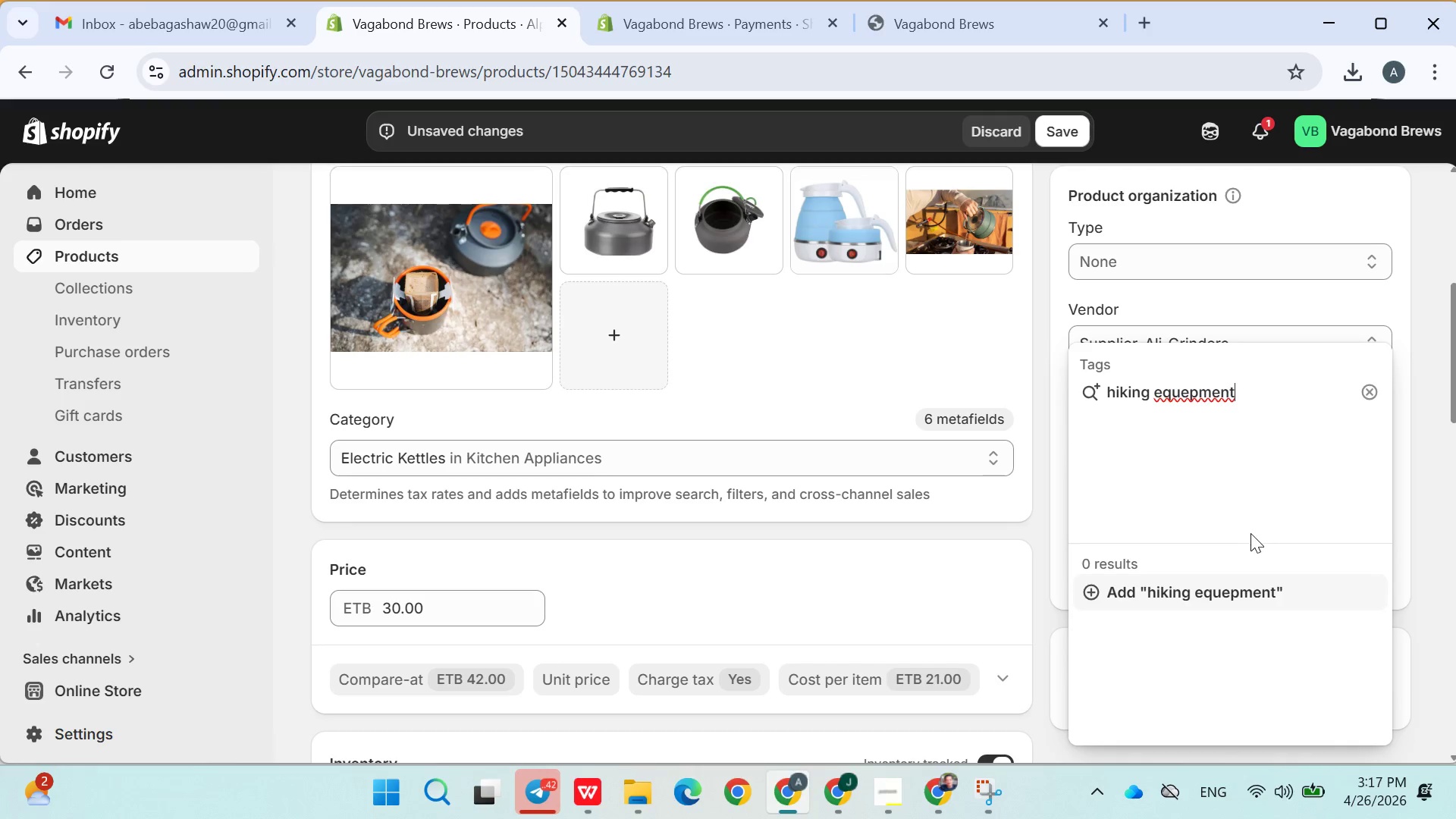 
left_click([1178, 588])
 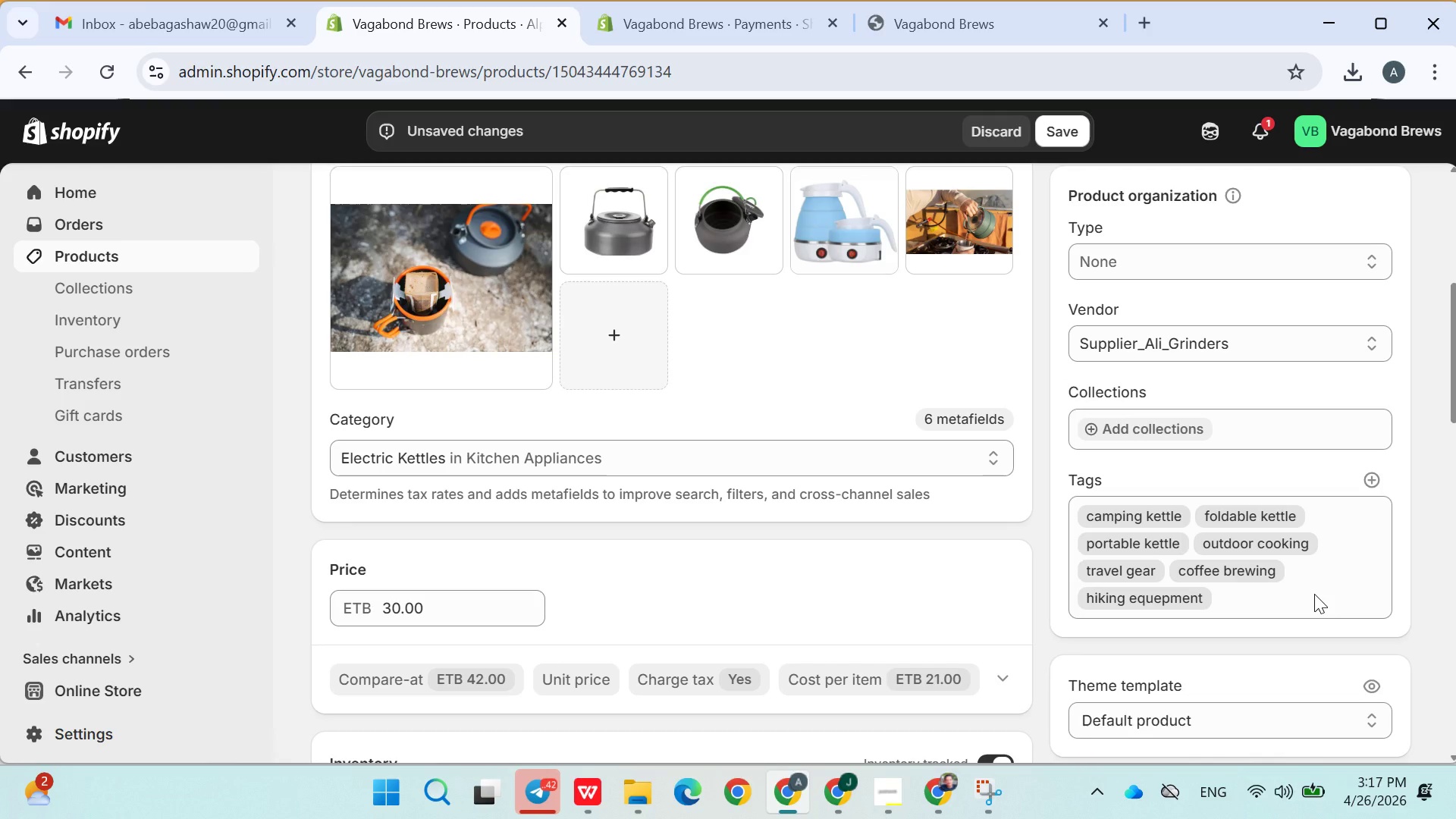 
wait(7.69)
 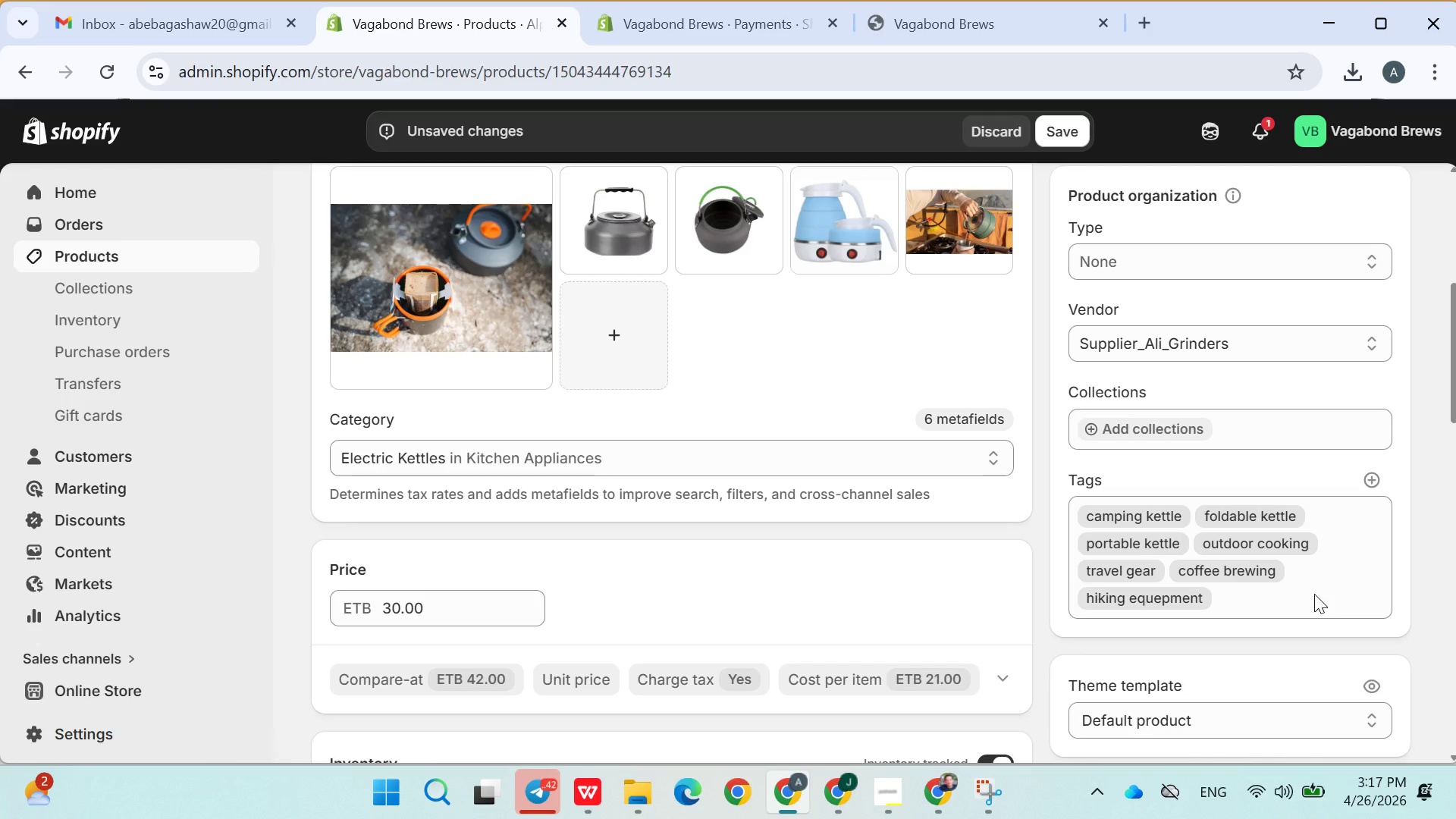 
left_click([1376, 481])
 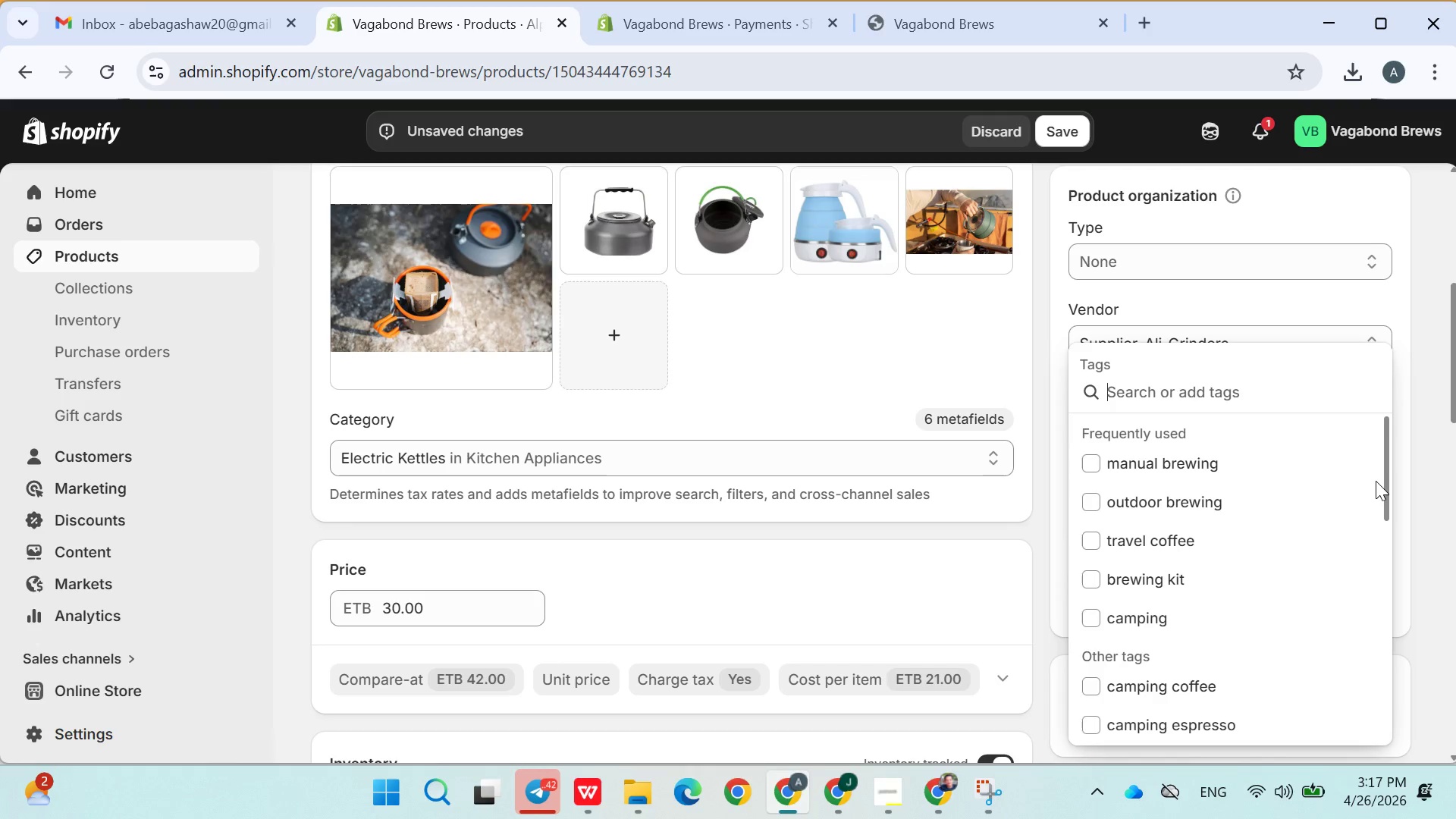 
type(colla)
 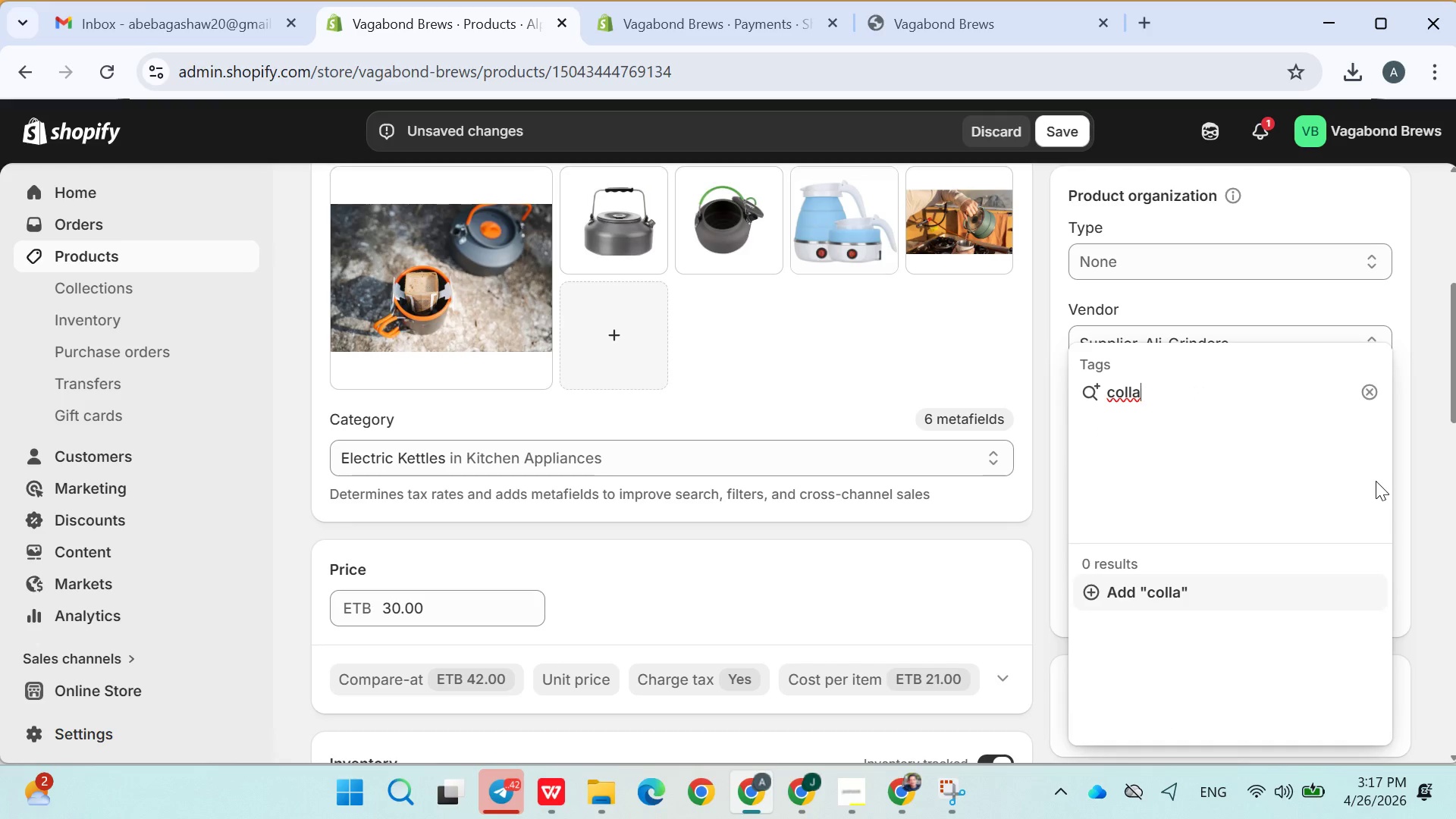 
type(pssible kettle)
 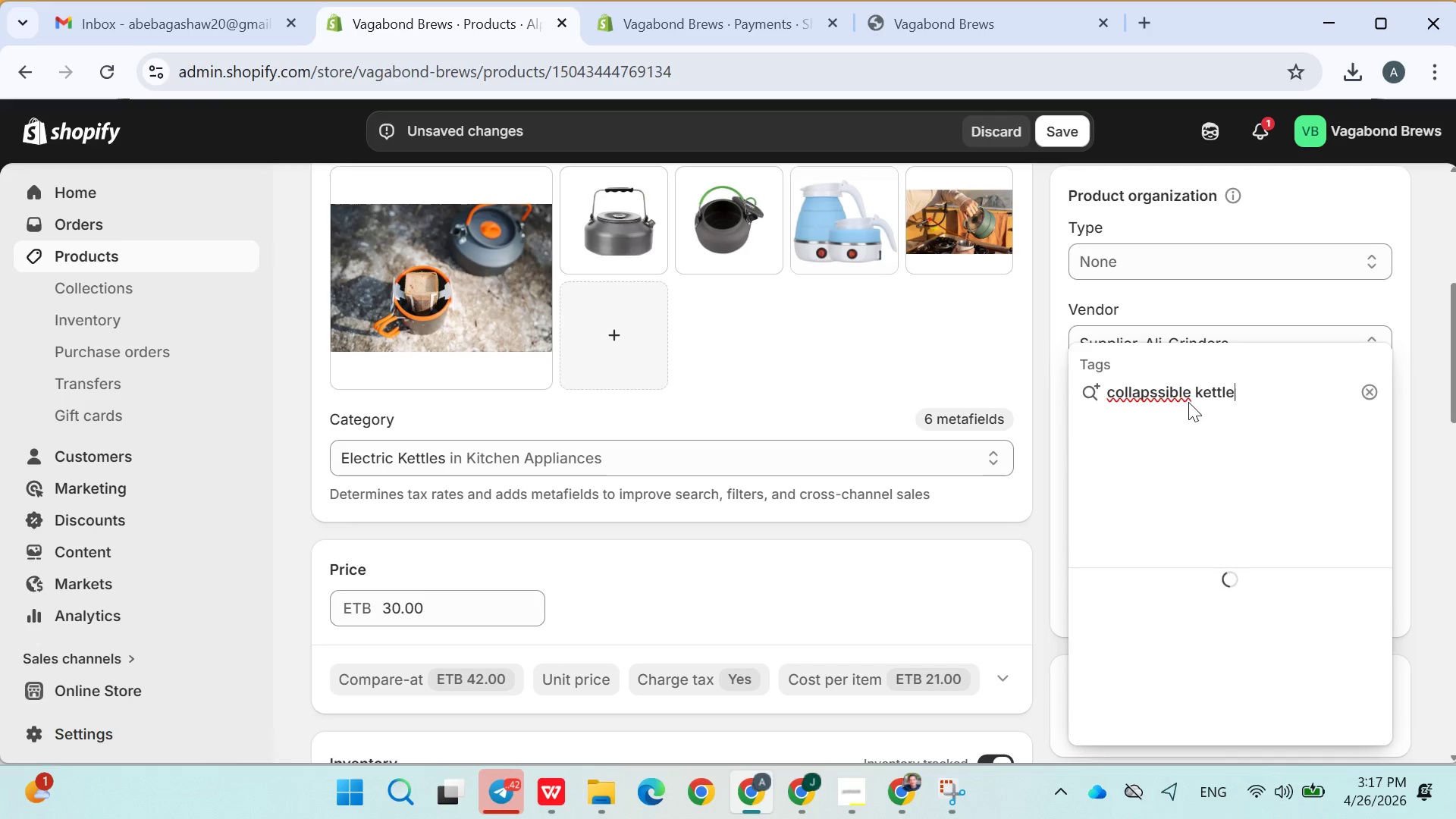 
left_click([1164, 396])
 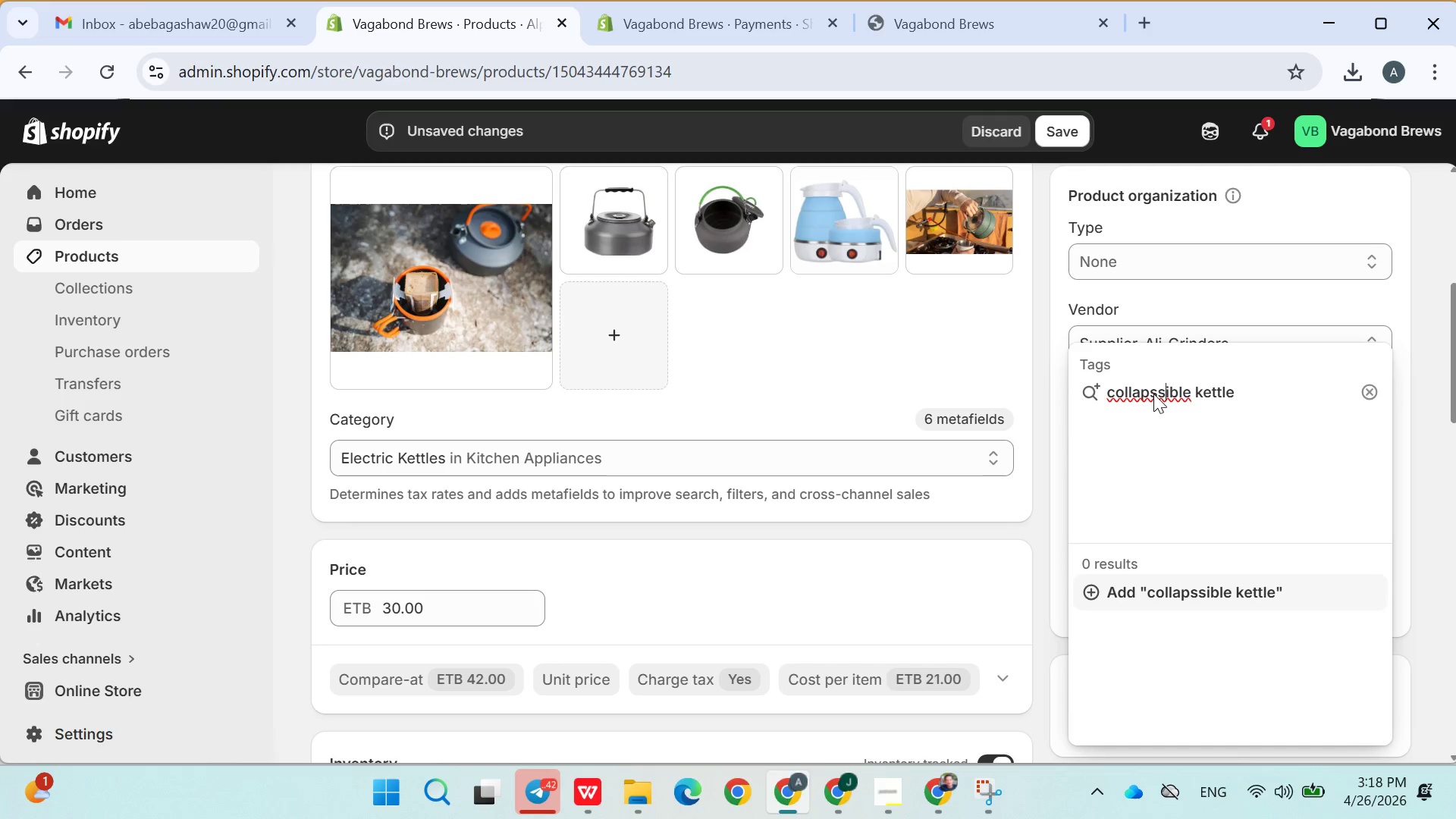 
wait(18.19)
 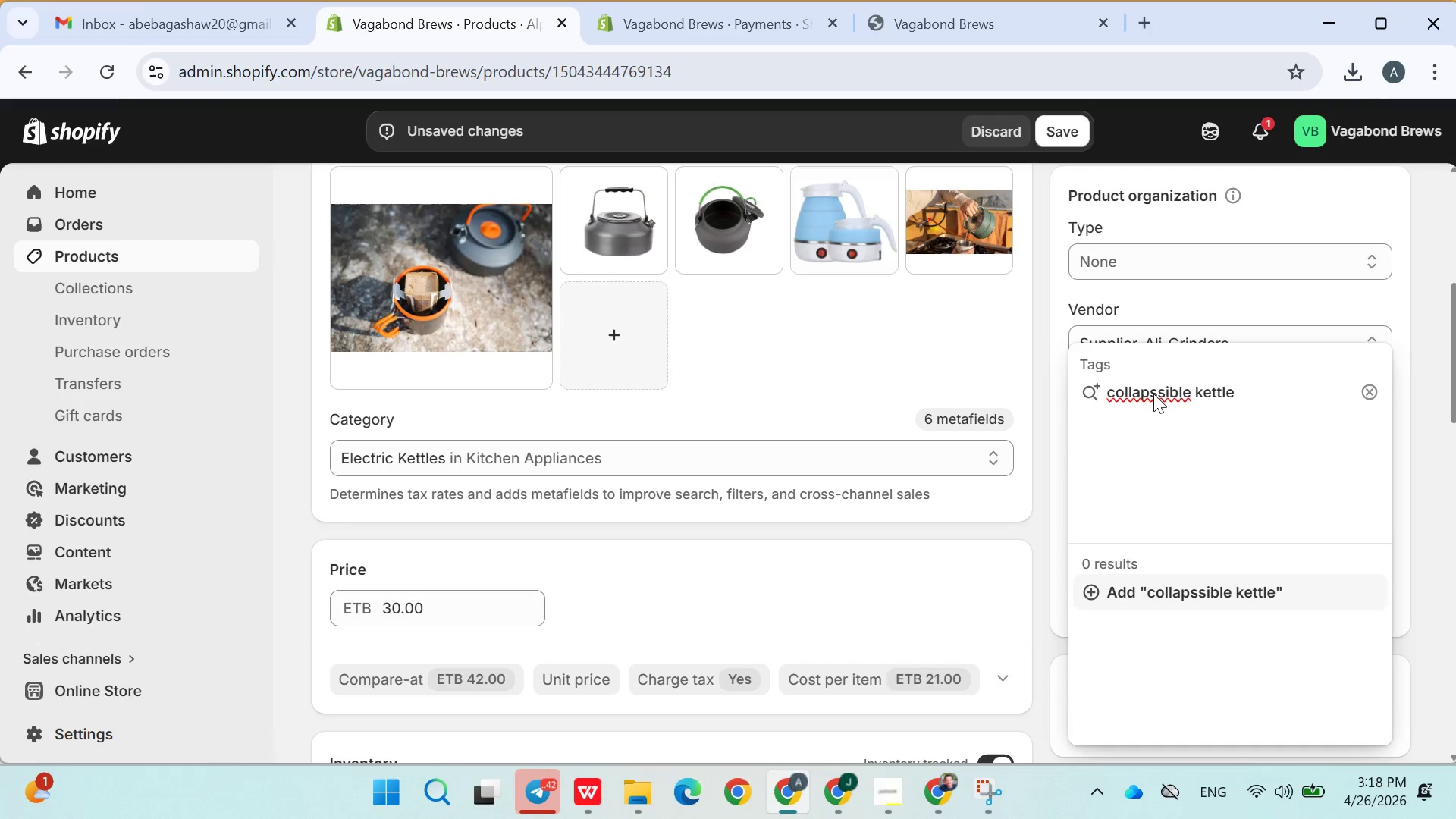 
key(Backspace)
 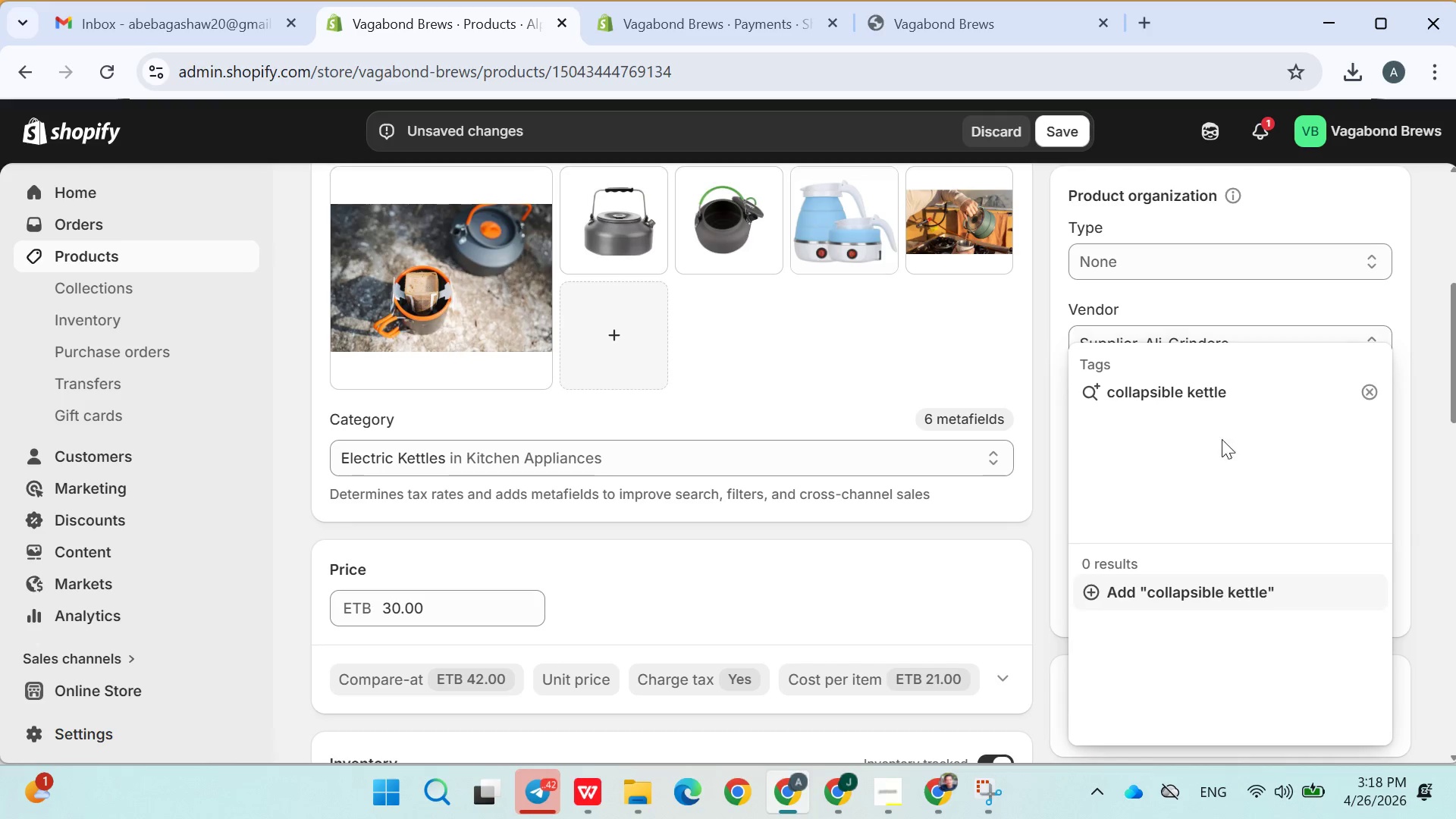 
left_click([1178, 591])
 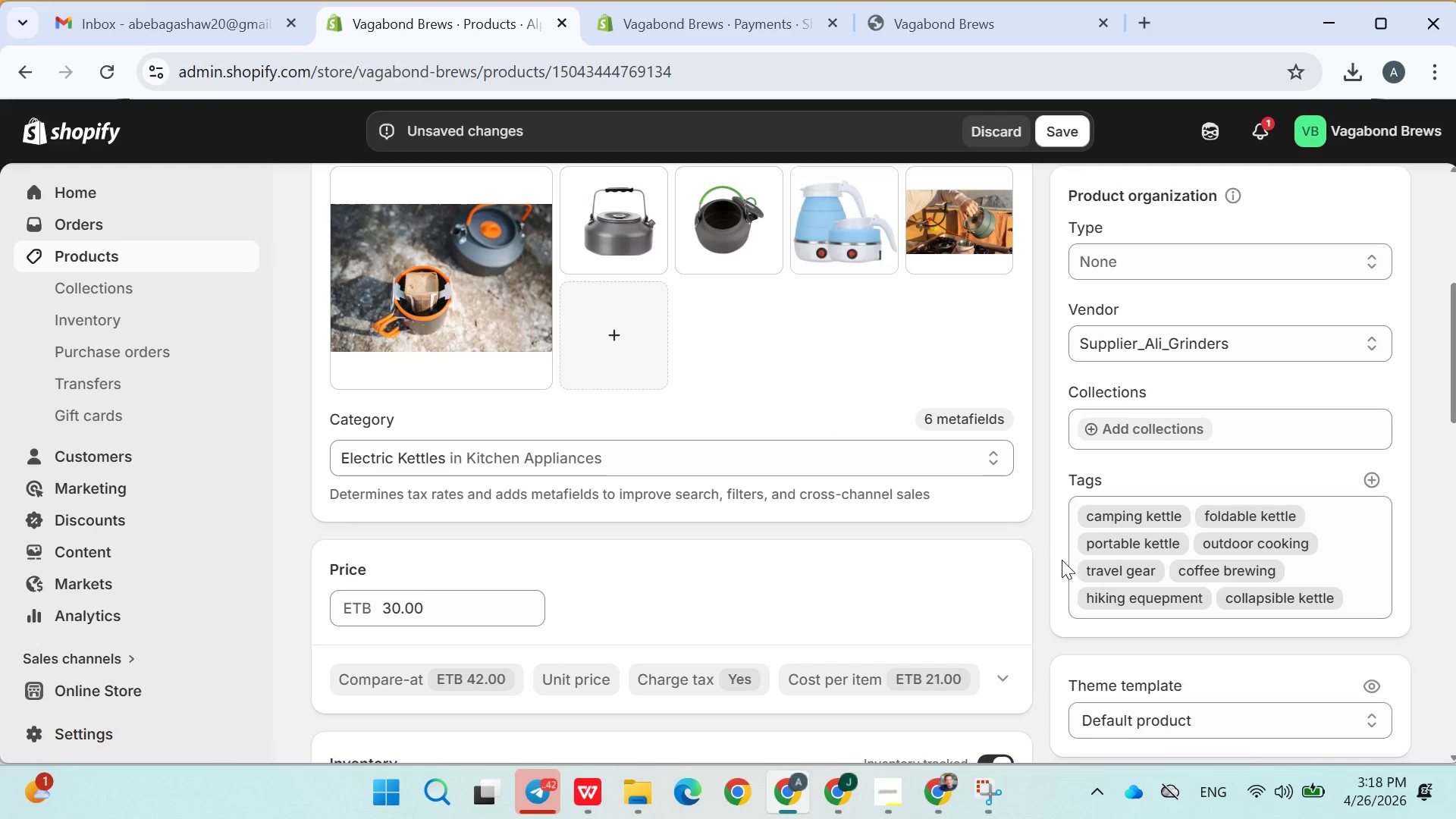 
left_click([459, 284])
 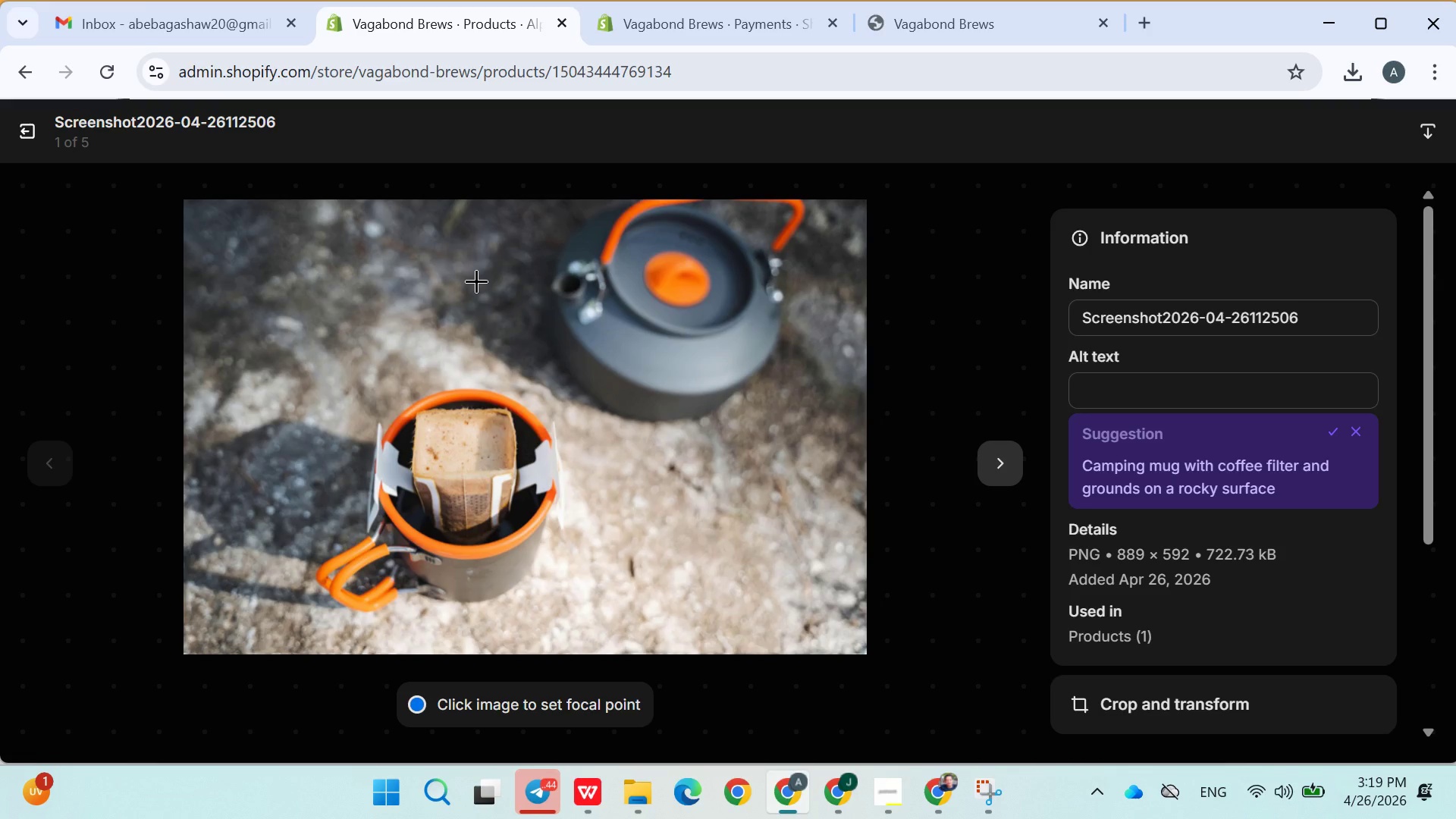 
wait(82.86)
 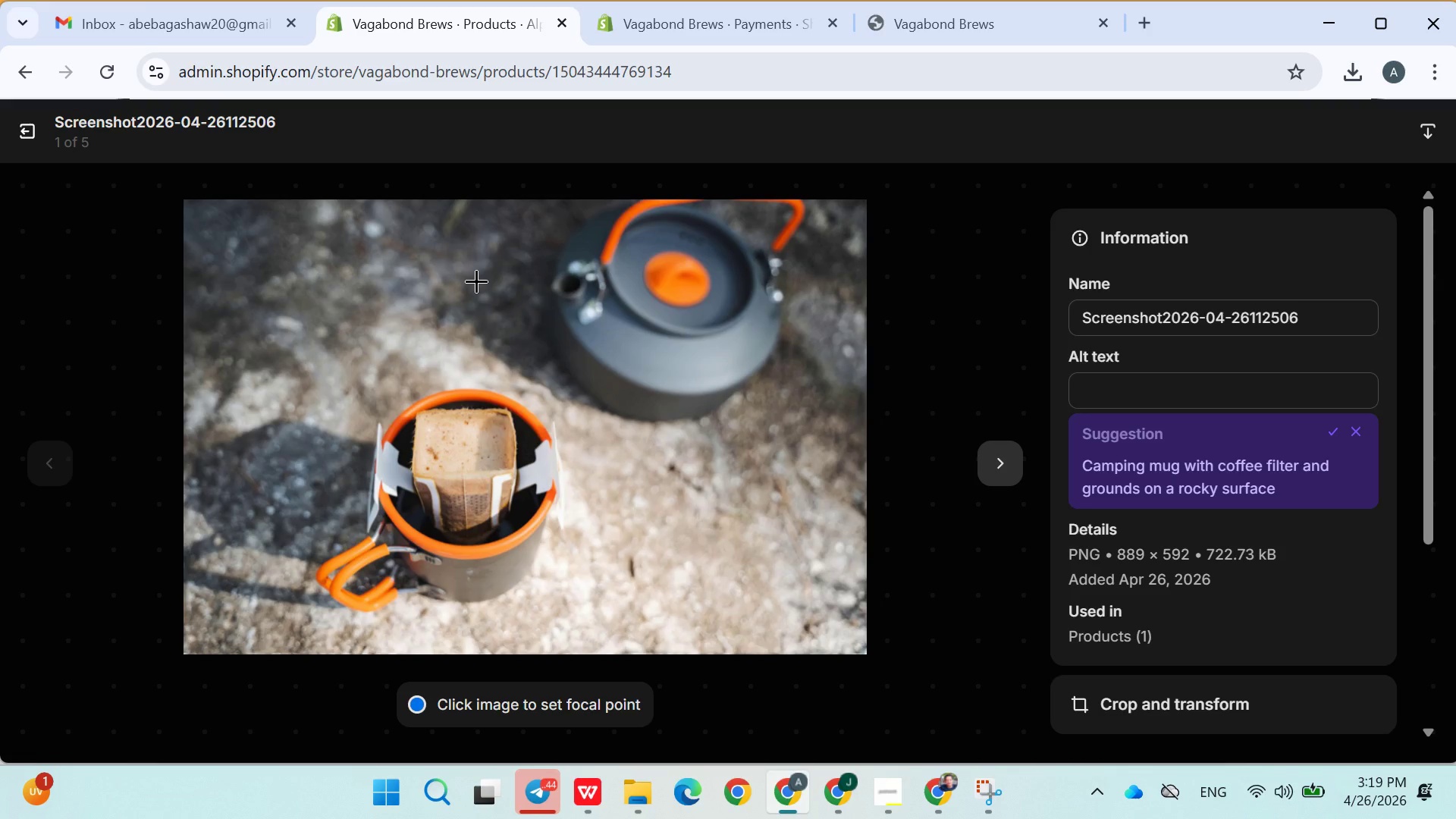 
left_click([1102, 387])
 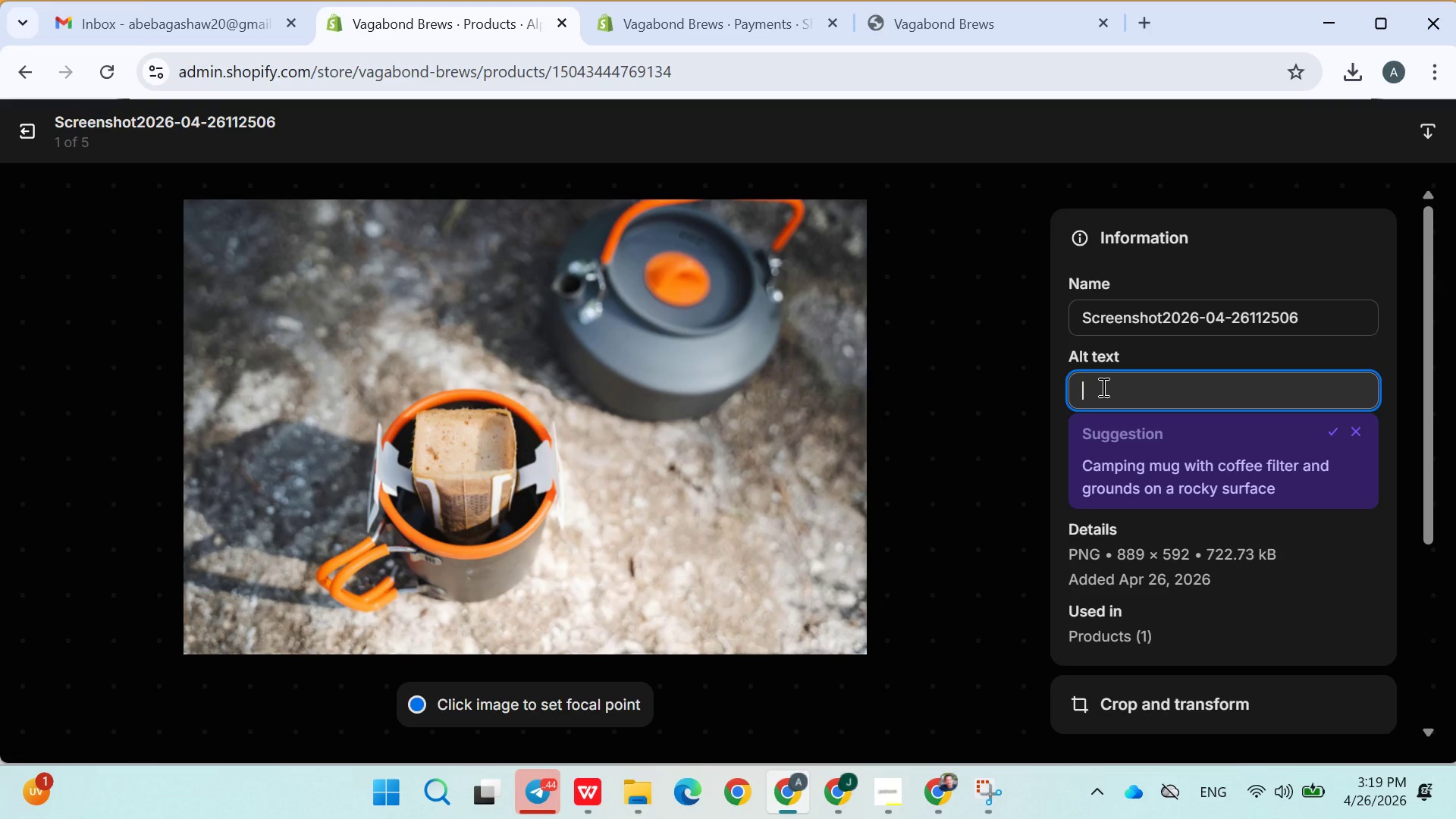 
type(Foldable camping kettle)
 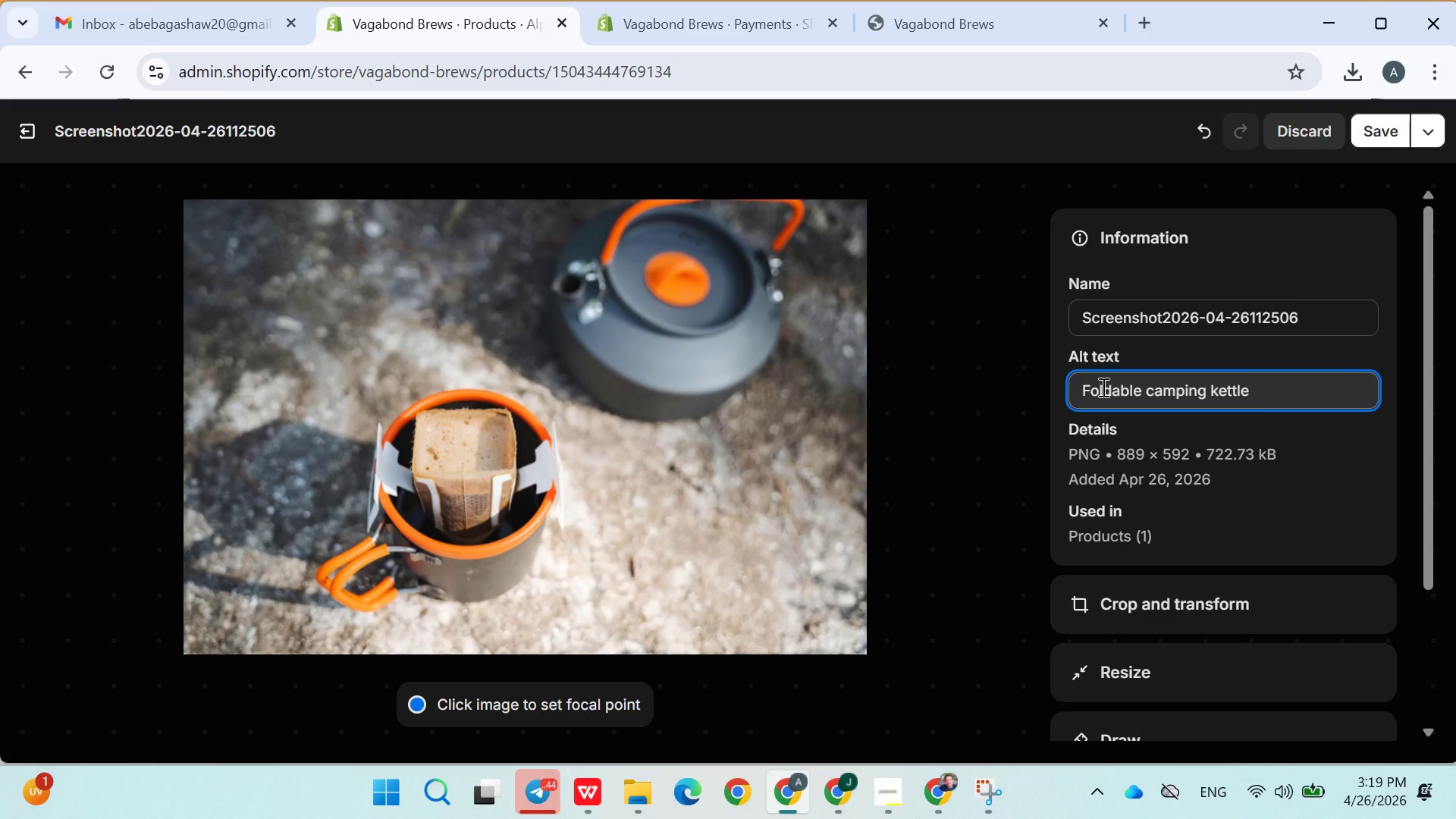 
wait(6.47)
 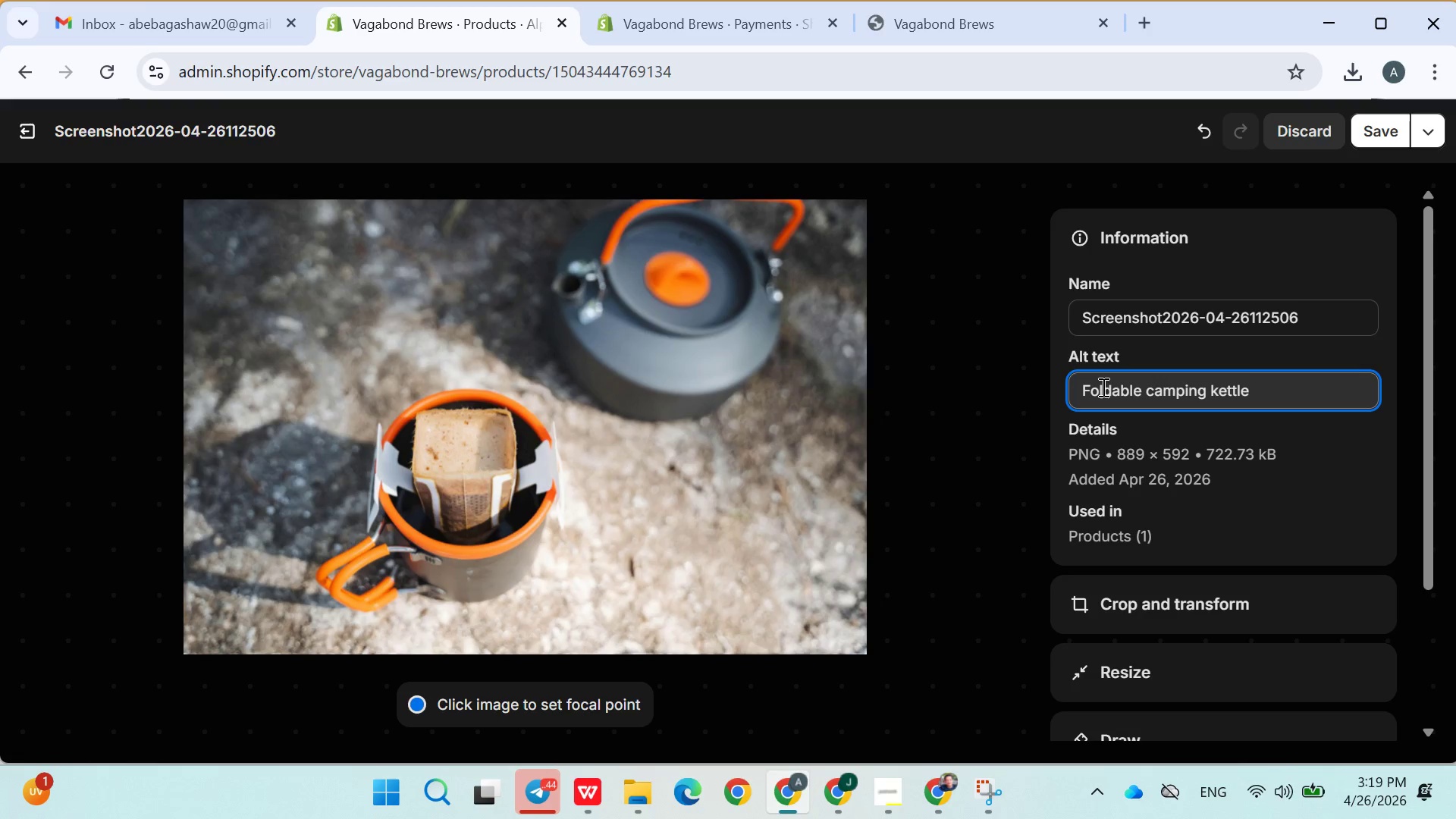 
type( mde )
key(Backspace)
key(Backspace)
key(Backspace)
type(ade of sill)
key(Backspace)
type(icone for trsvel use)
 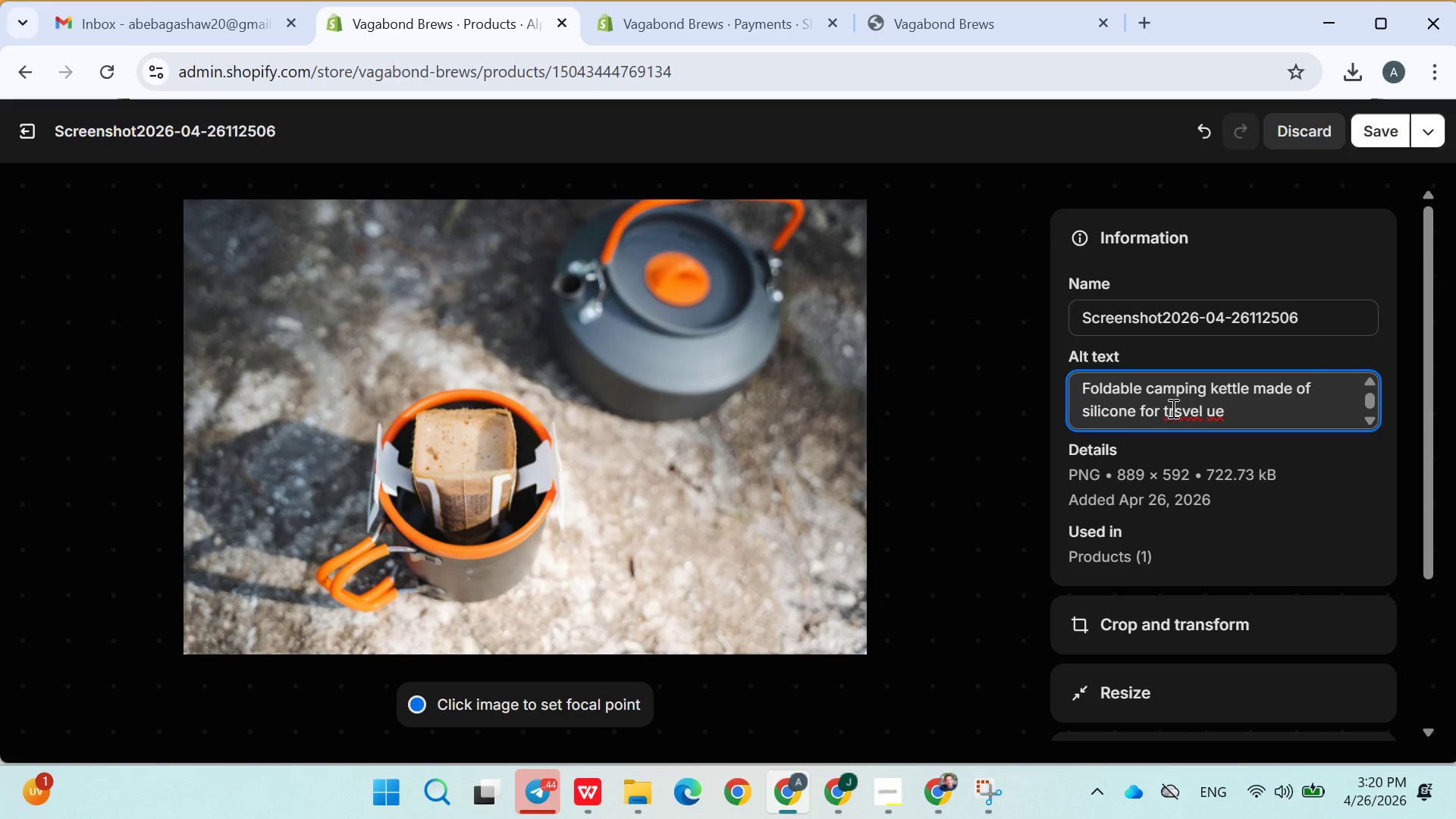 
left_click([1181, 408])
 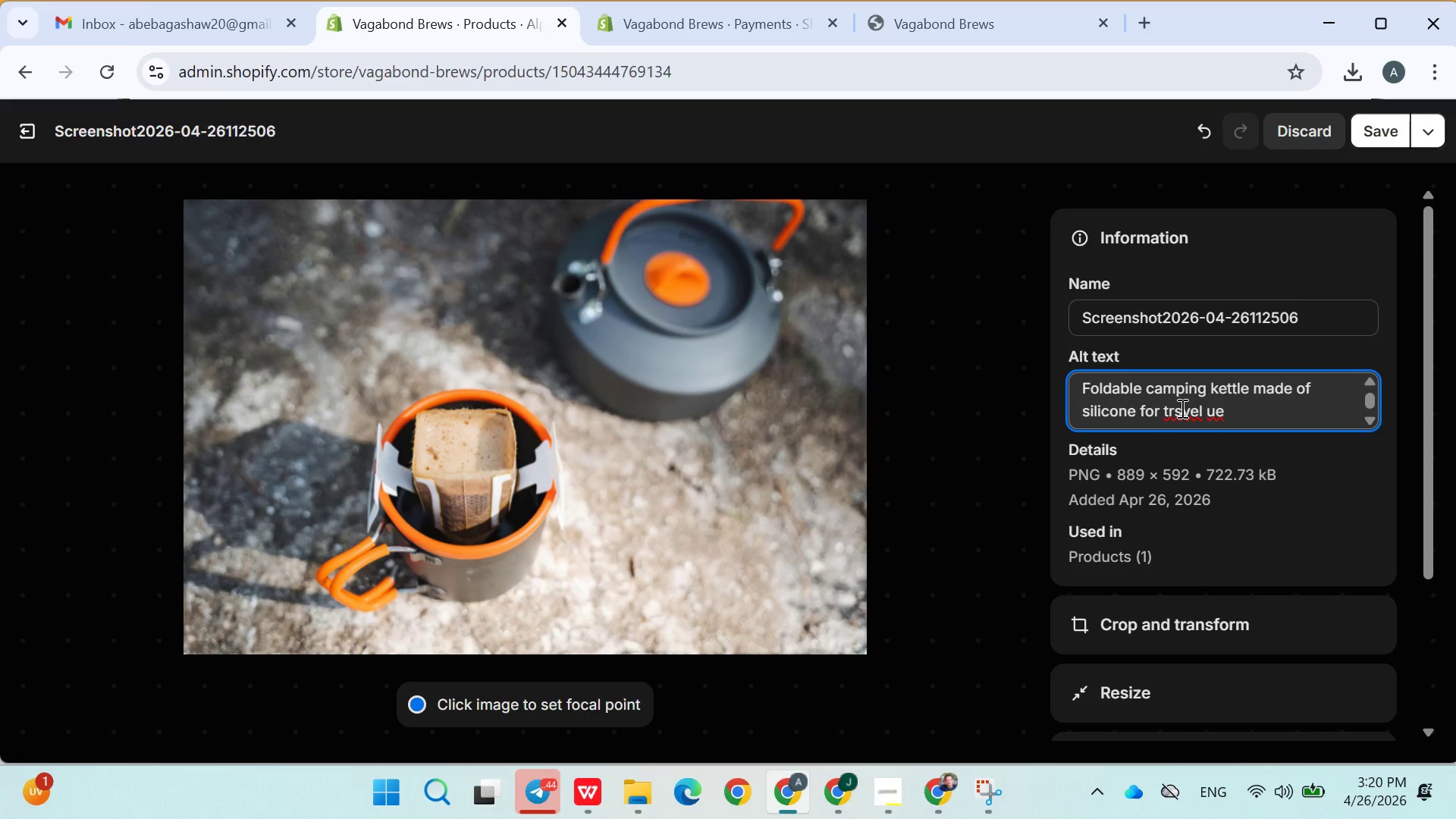 
key(Backspace)
 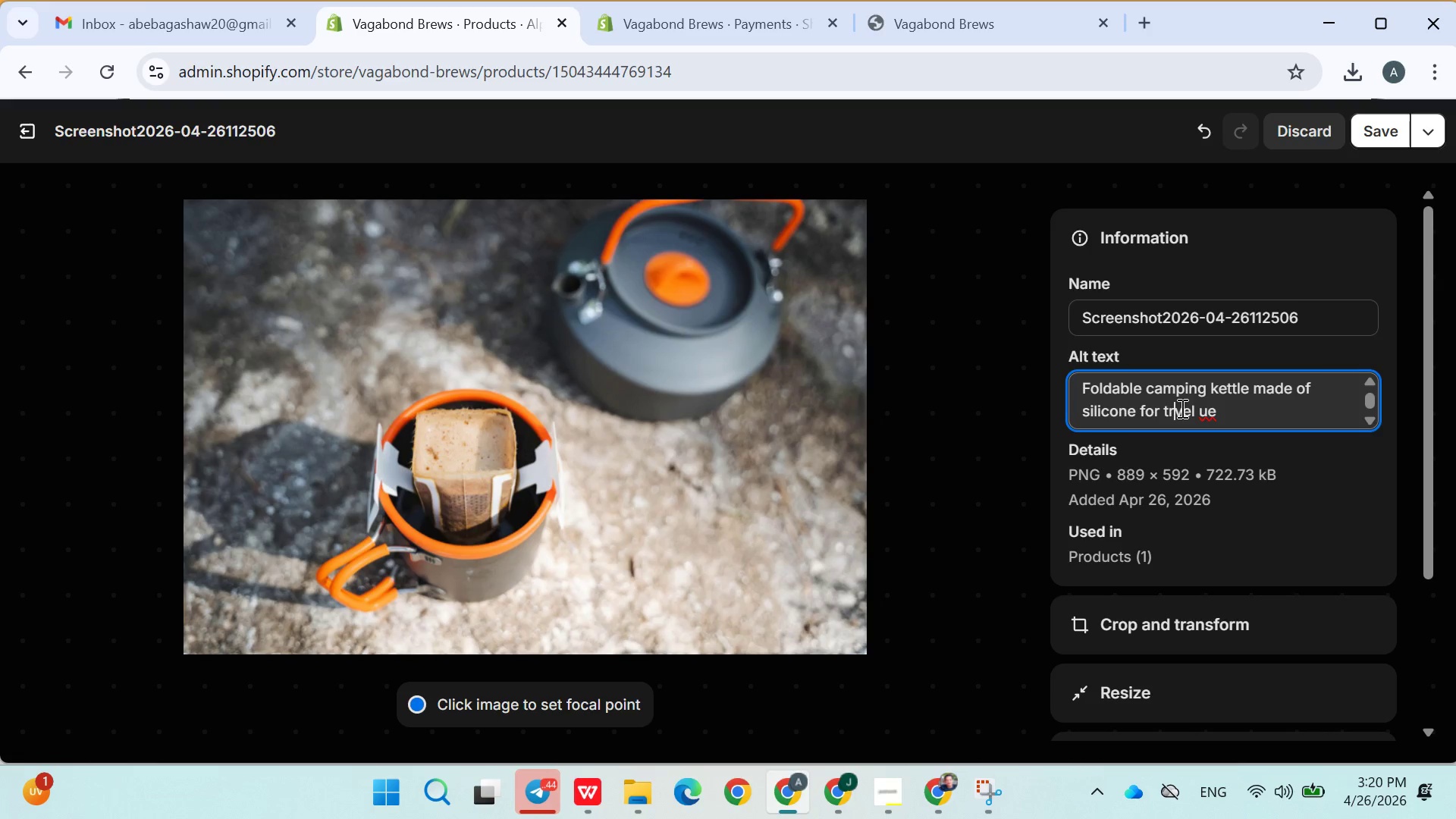 
key(A)
 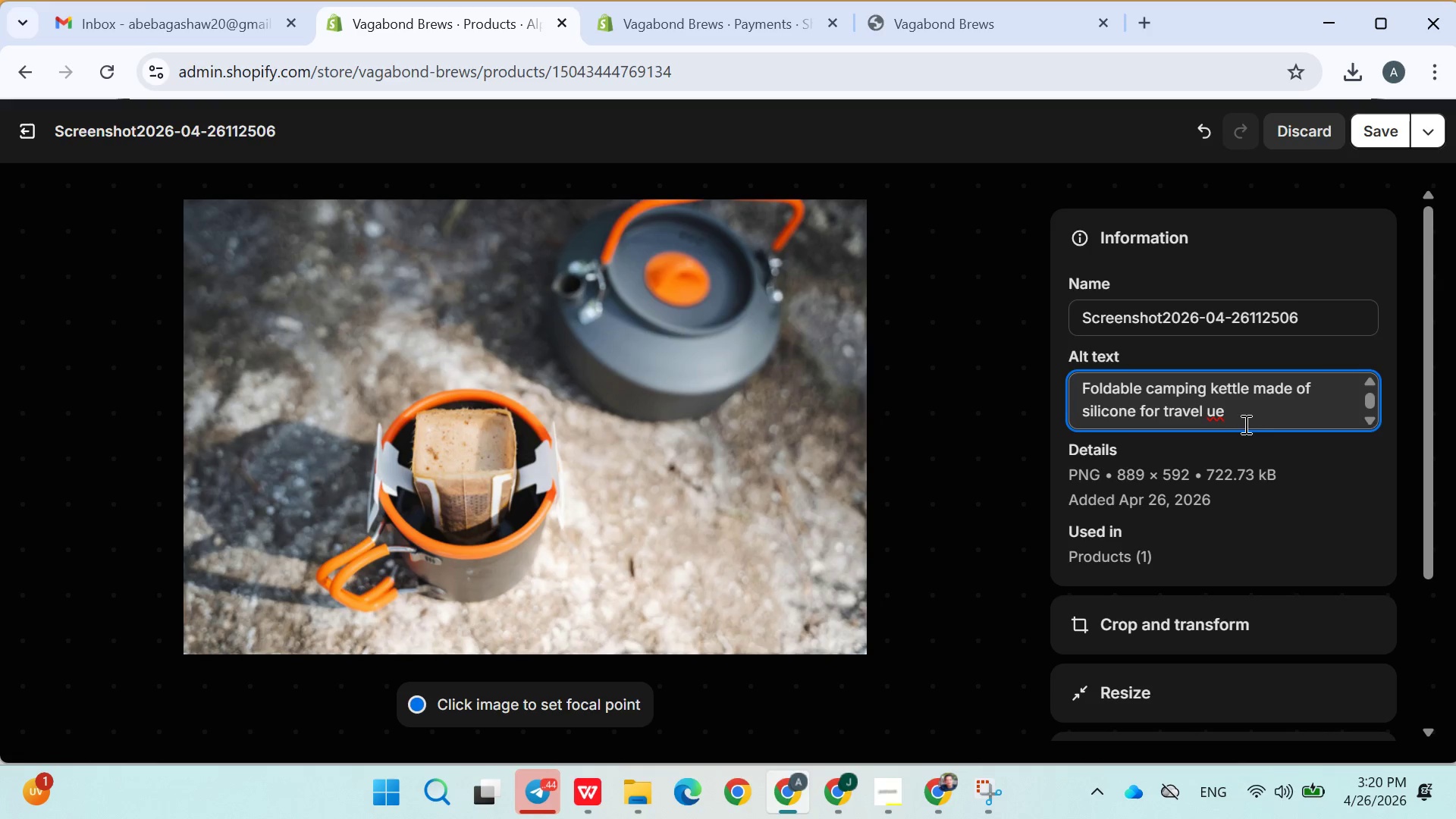 
left_click([1247, 427])
 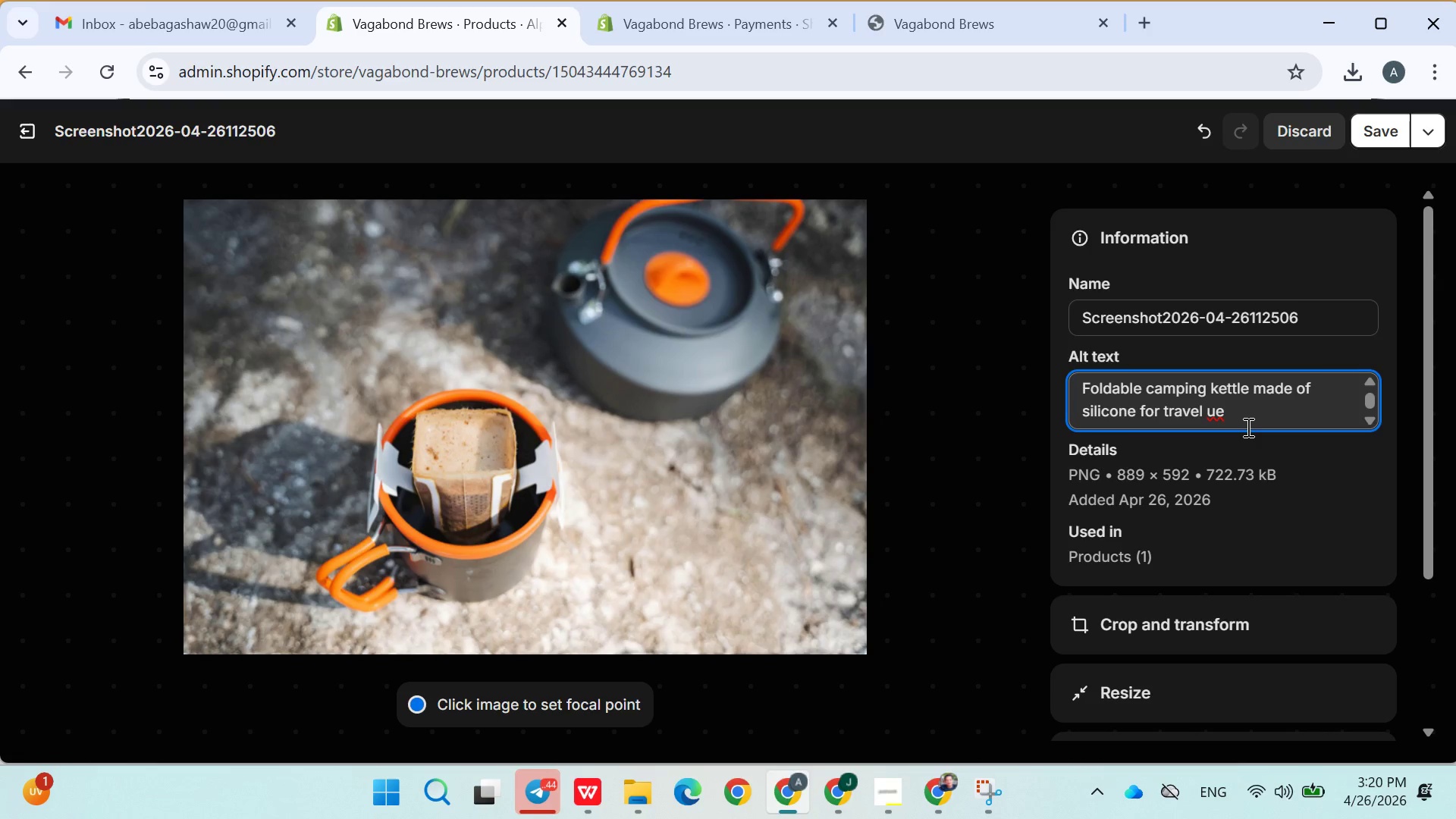 
key(Backspace)
type(se)
 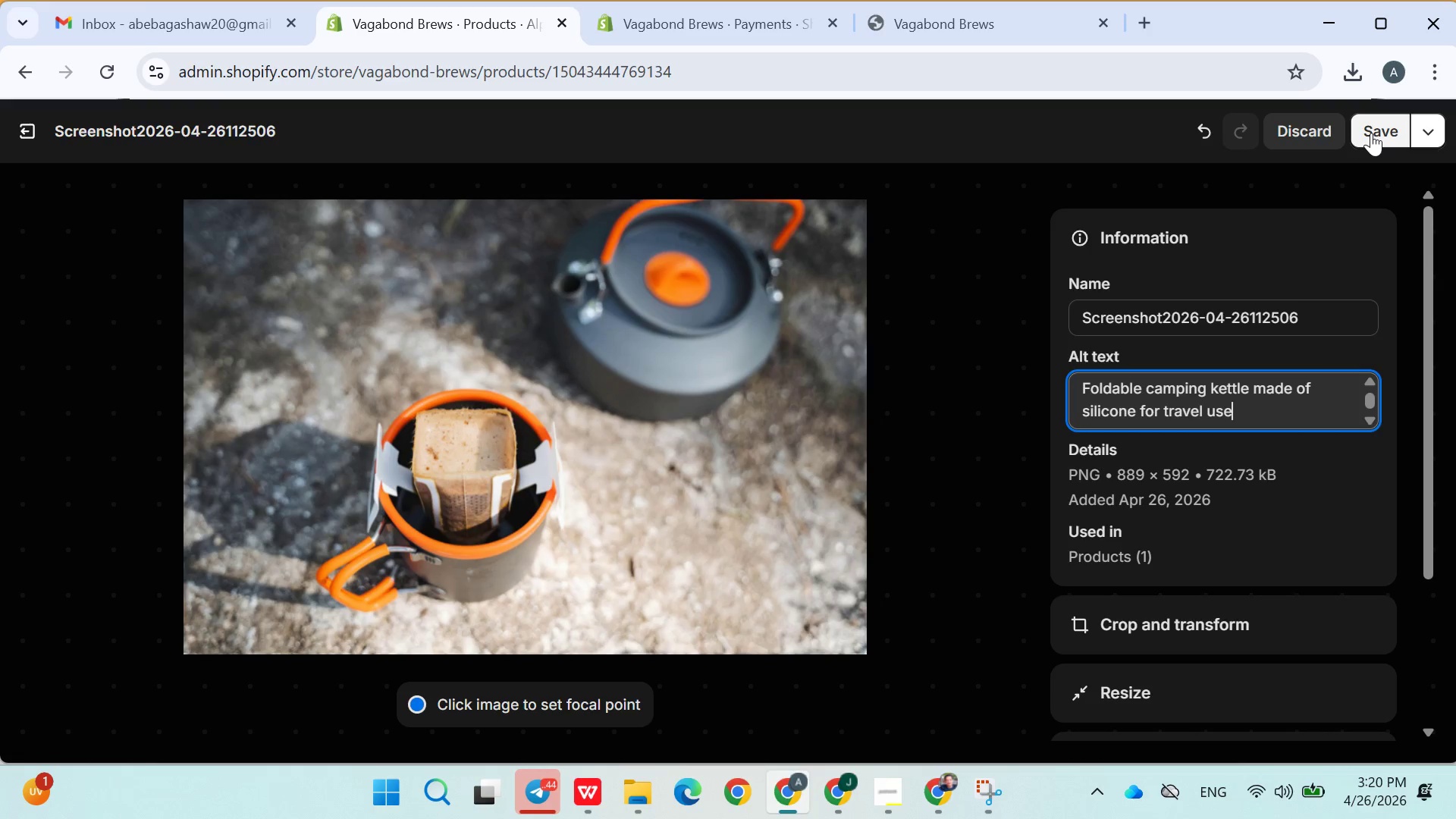 
wait(5.64)
 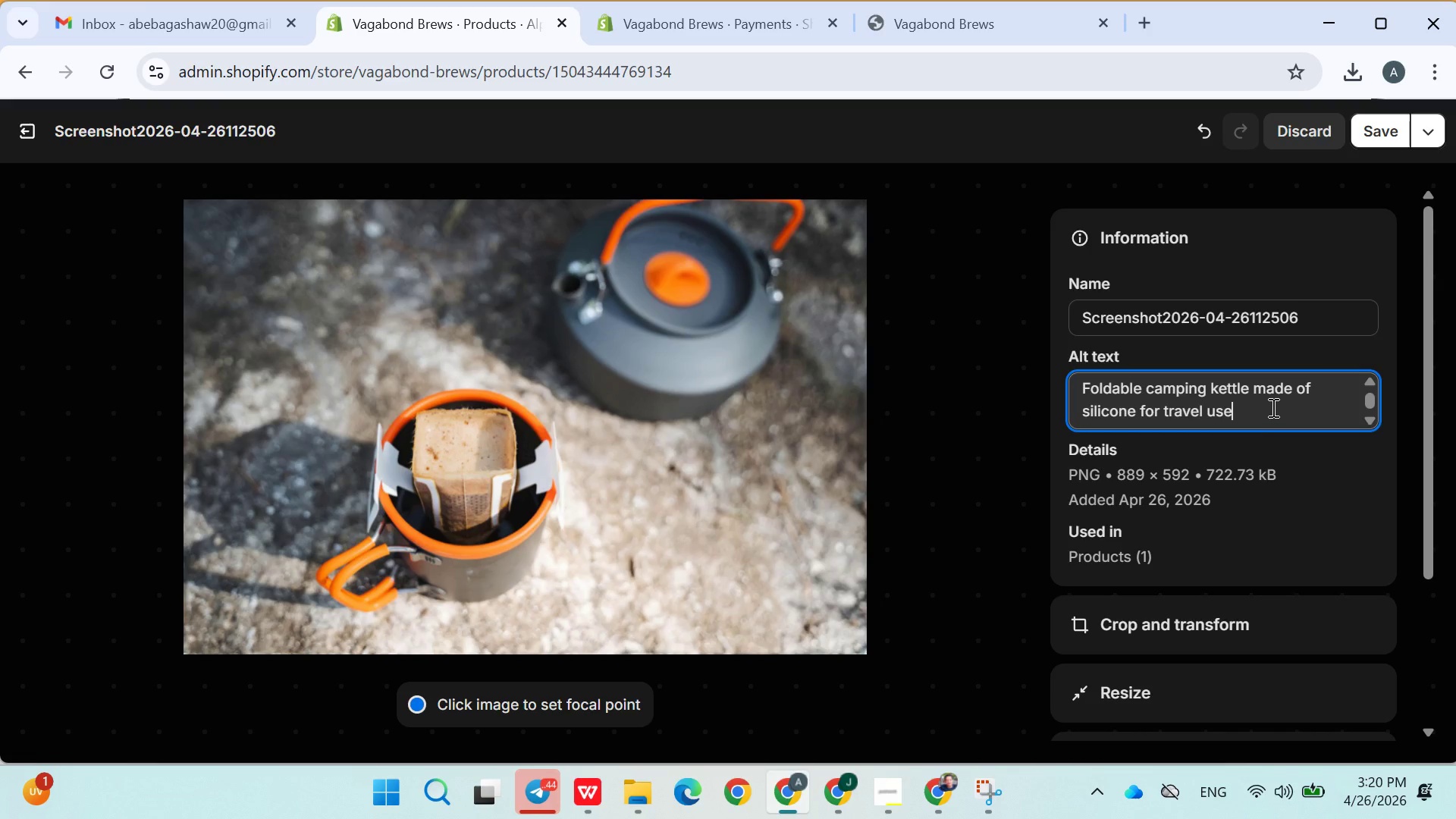 
left_click([1371, 133])
 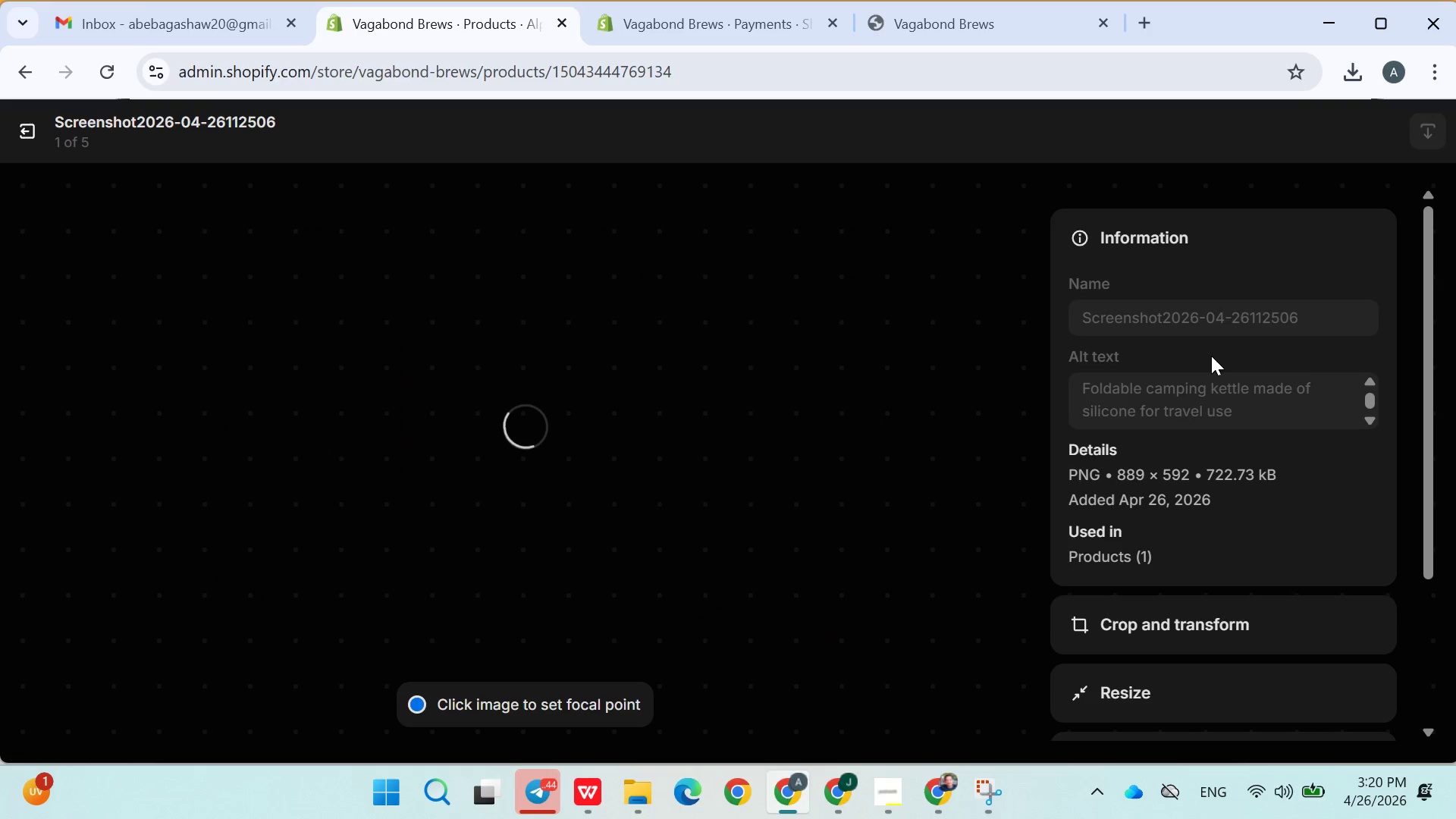 
double_click([1221, 403])
 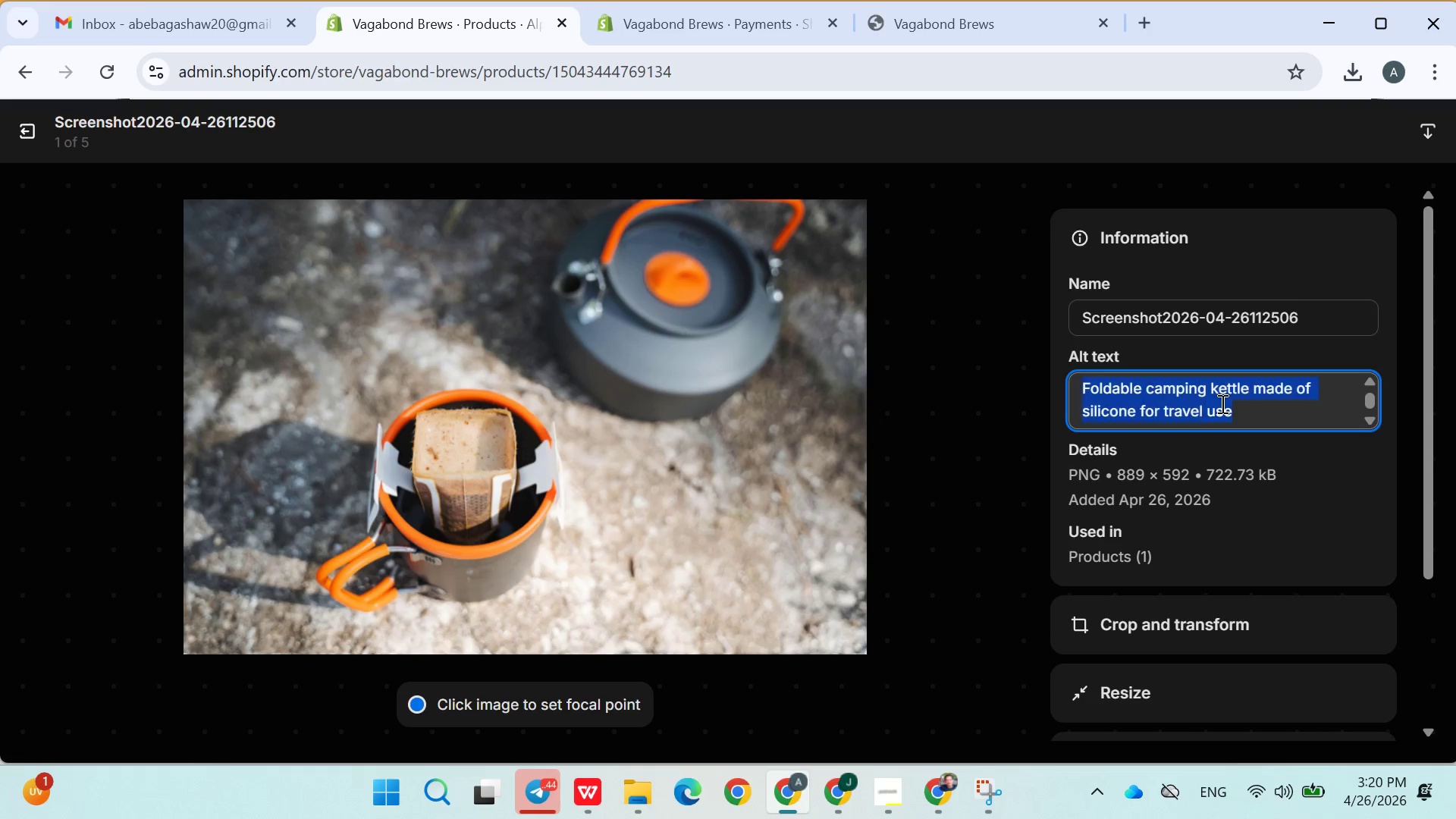 
triple_click([1221, 403])
 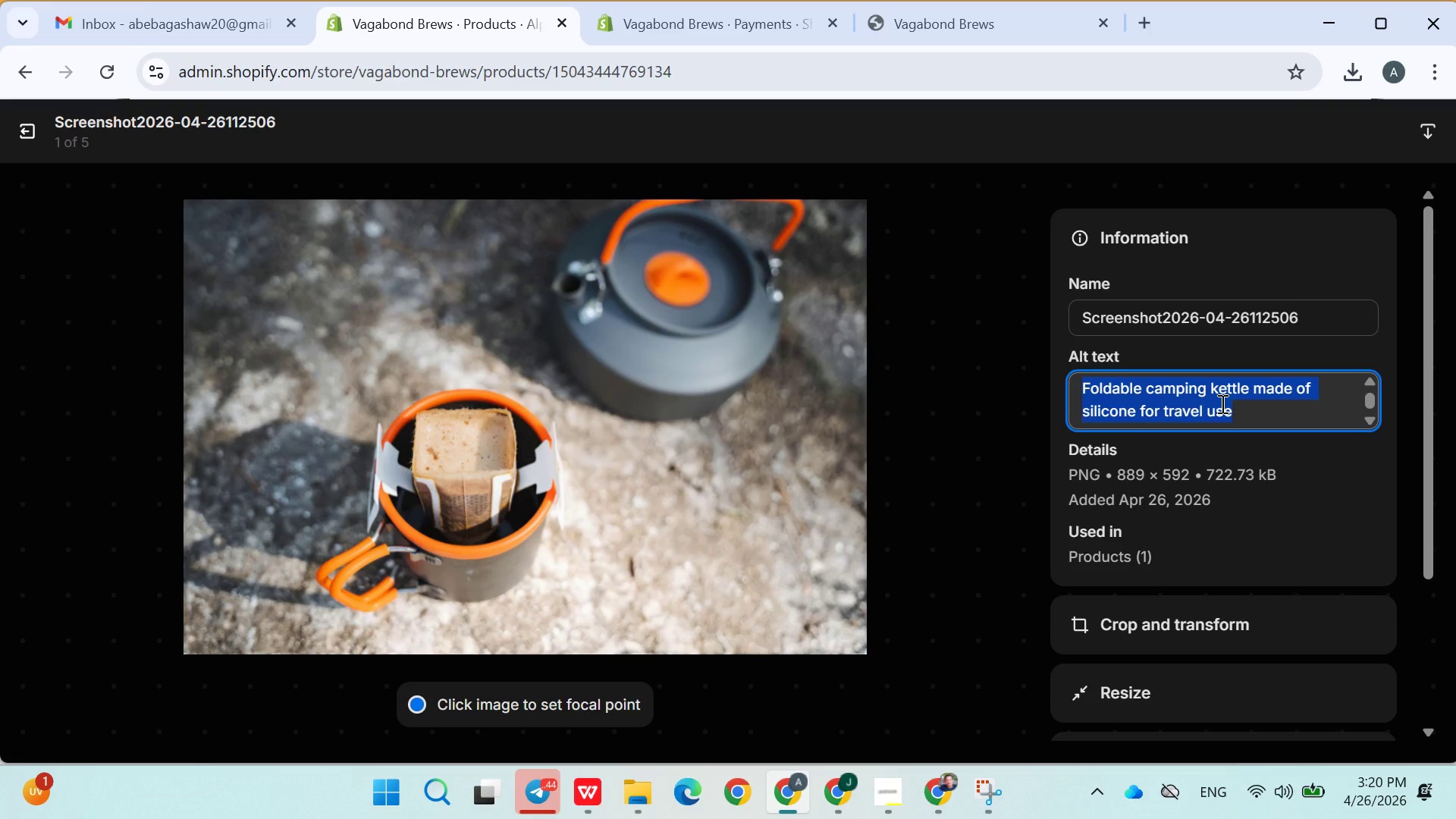 
hold_key(key=ControlLeft, duration=0.61)
 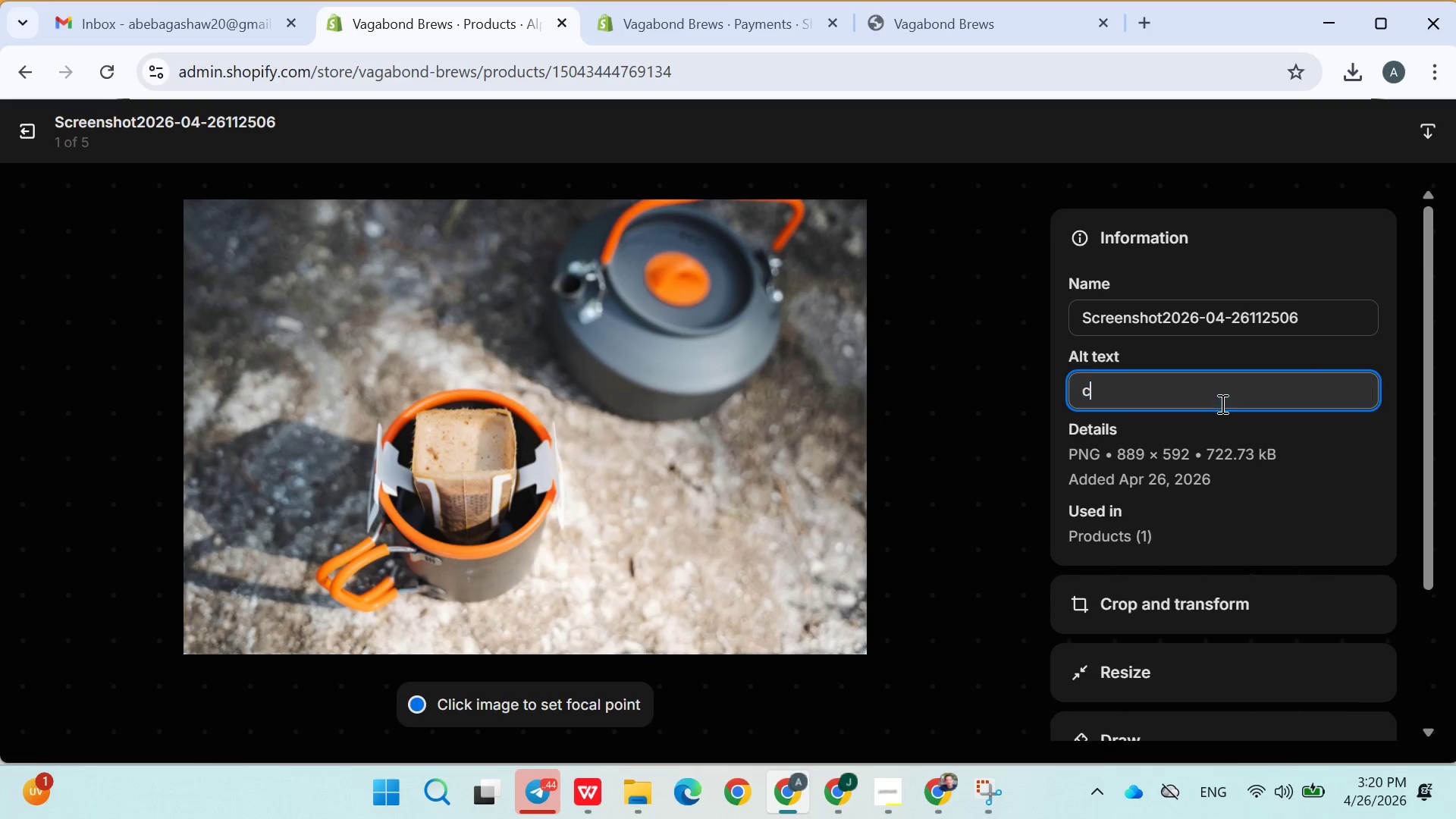 
key(C)
 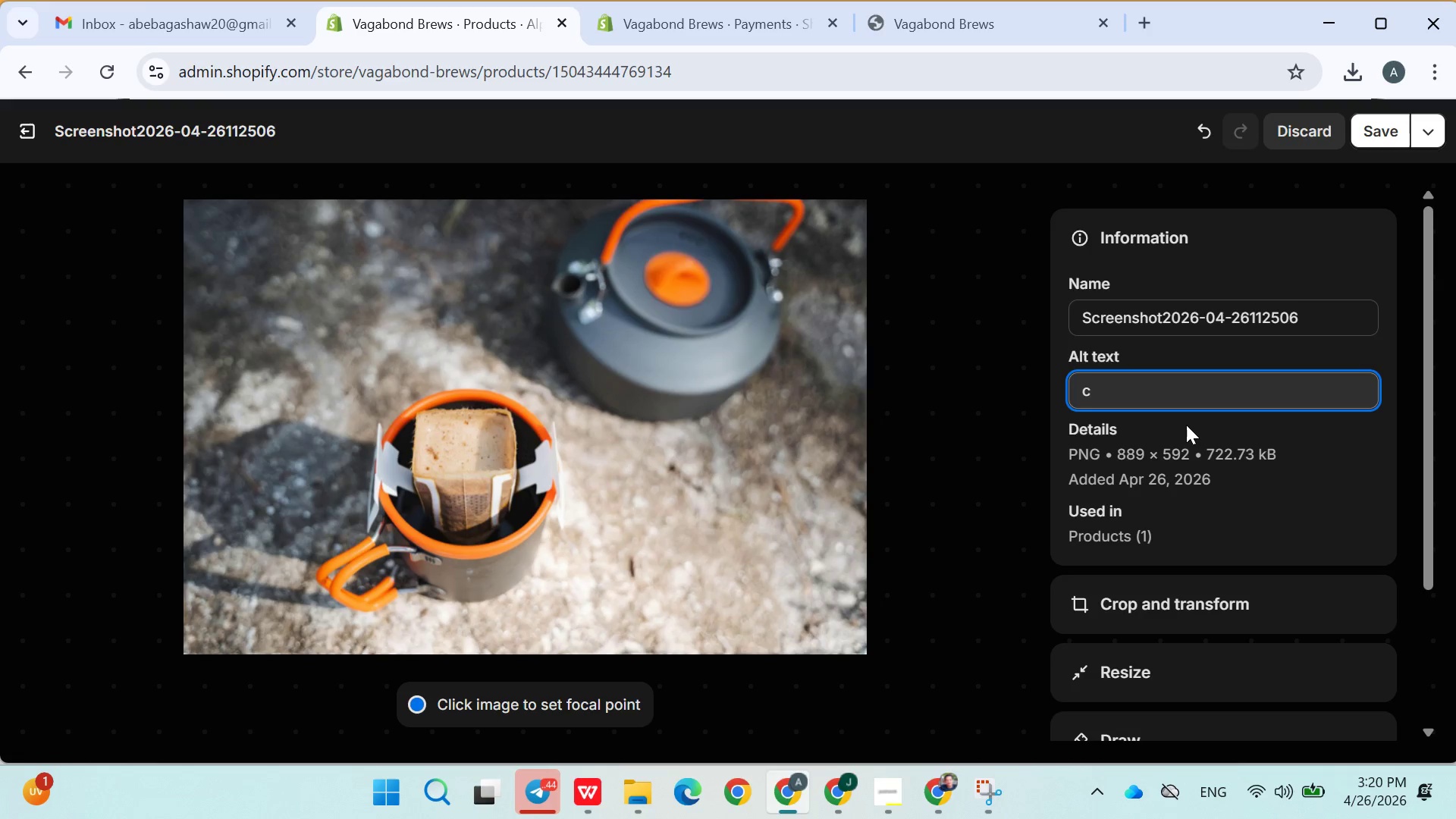 
key(Control+Z)
 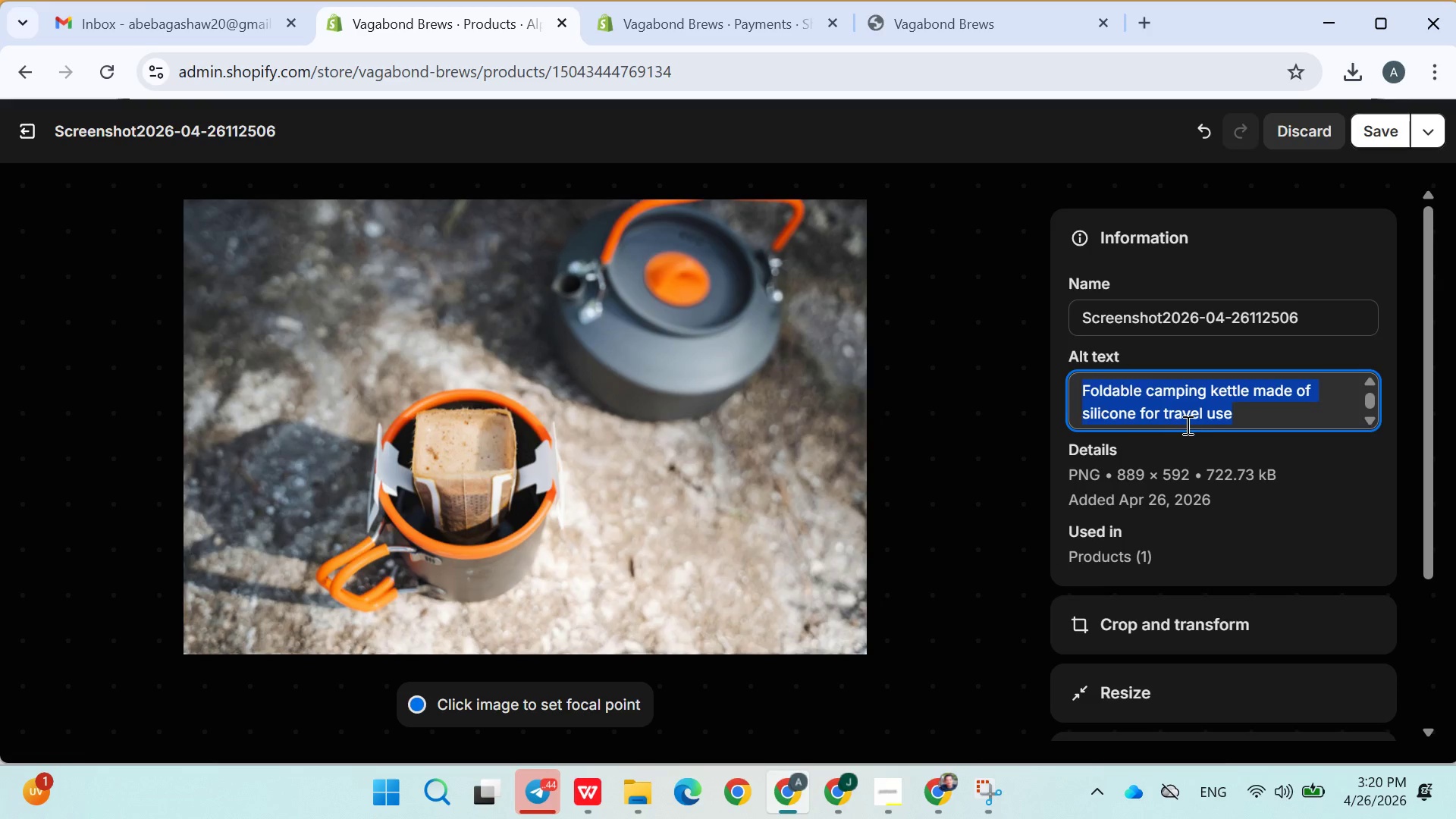 
key(Control+C)
 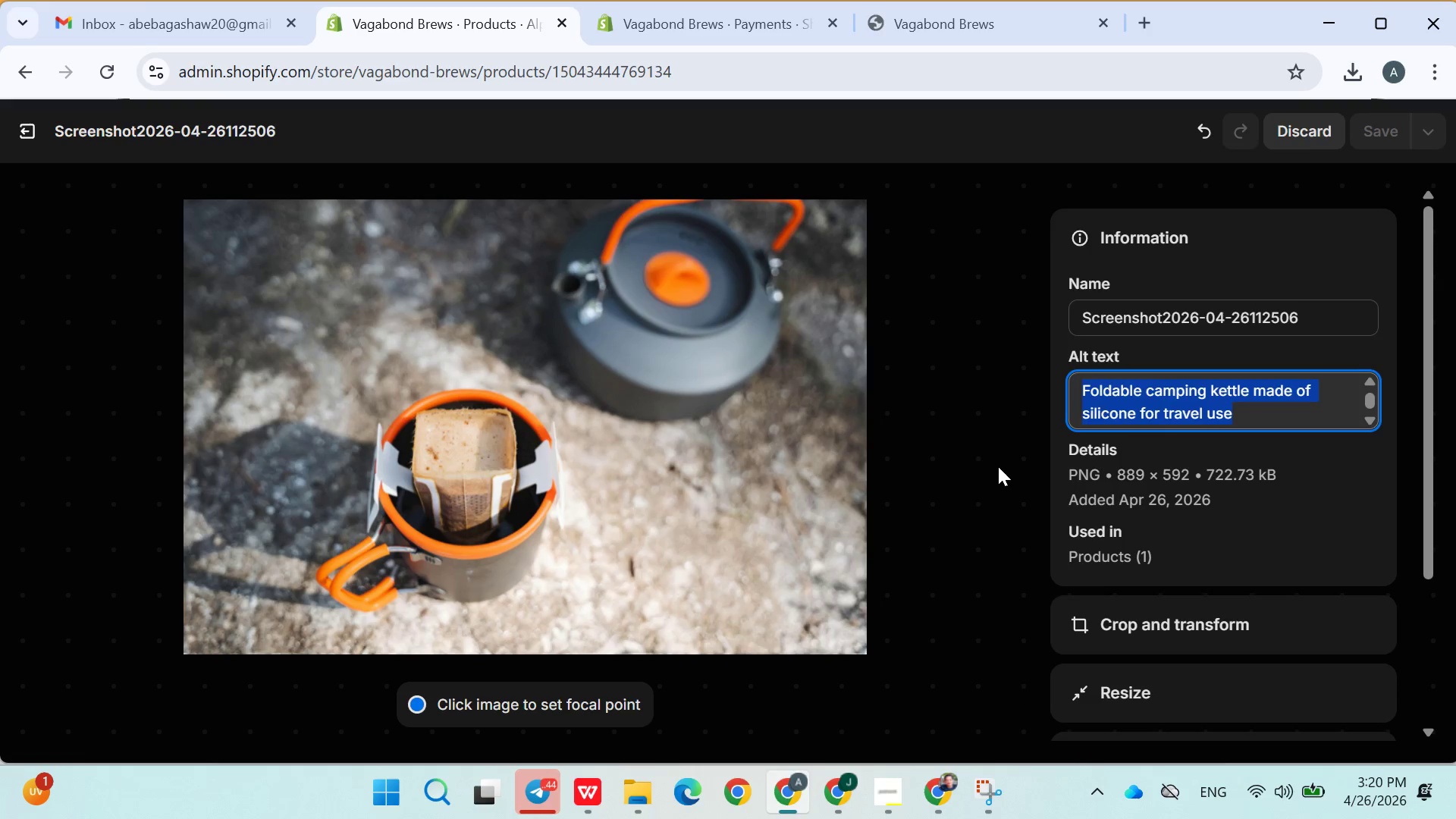 
left_click([915, 488])
 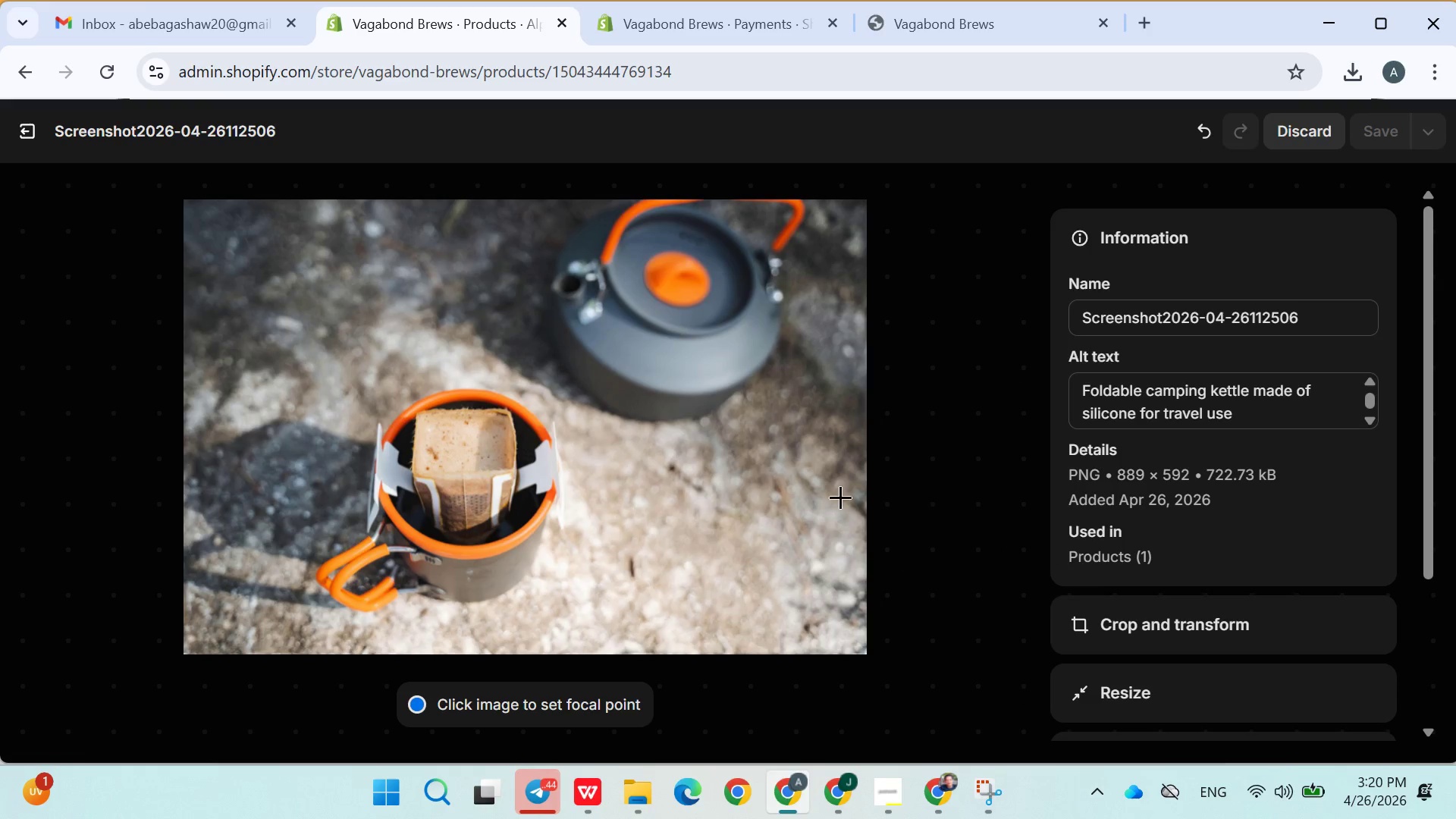 
wait(5.08)
 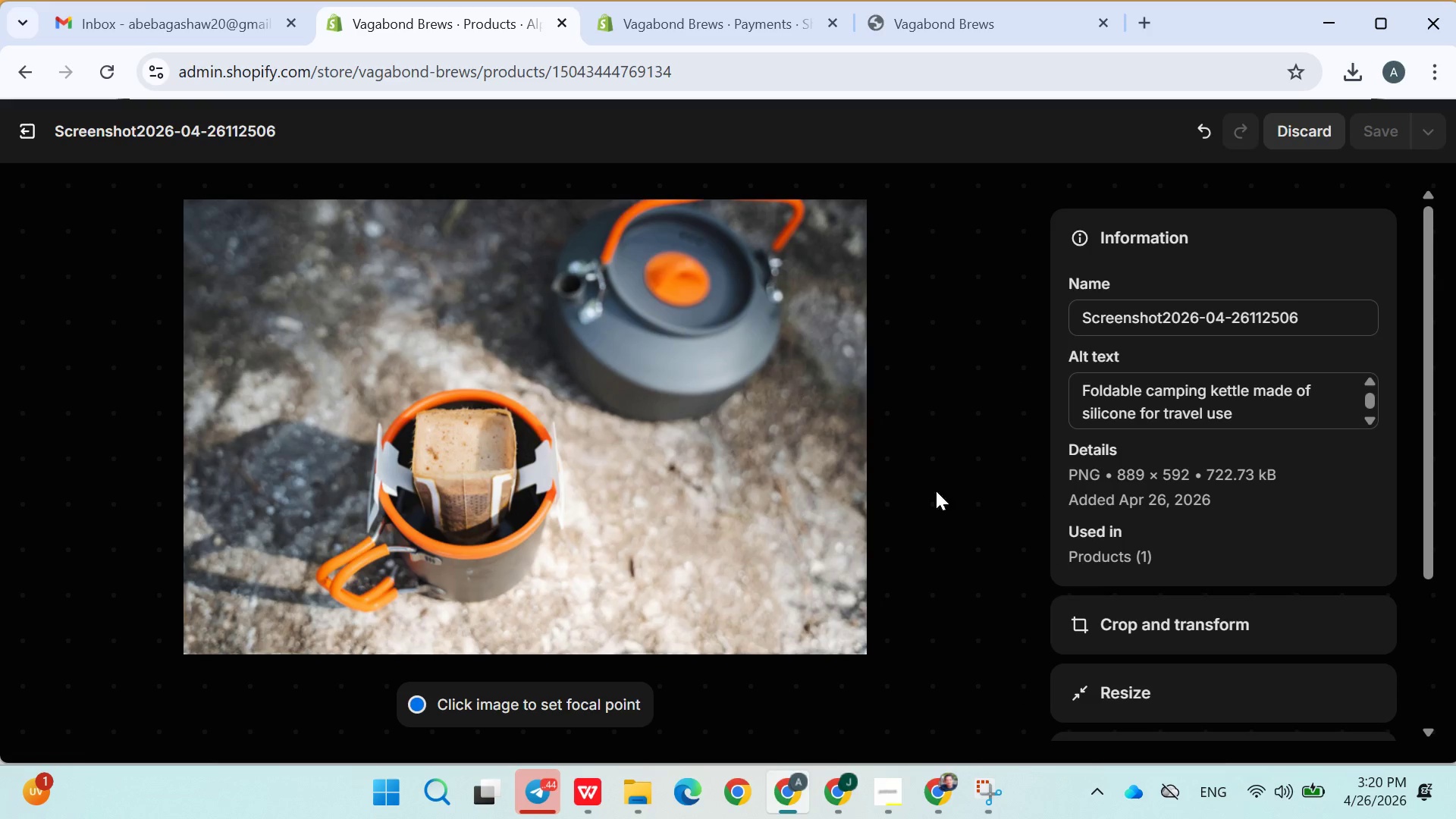 
key(ArrowRight)
 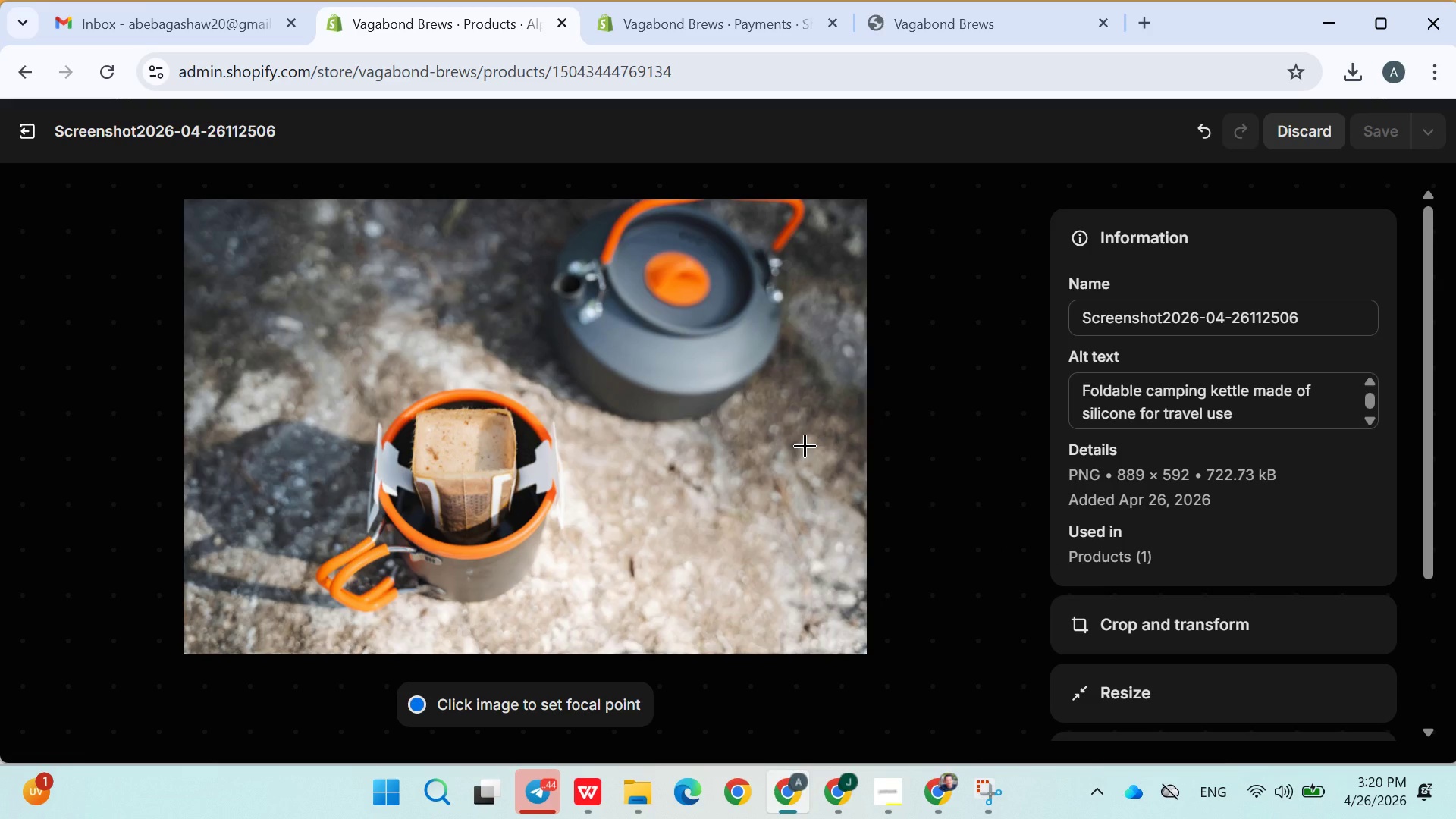 
key(PageDown)
 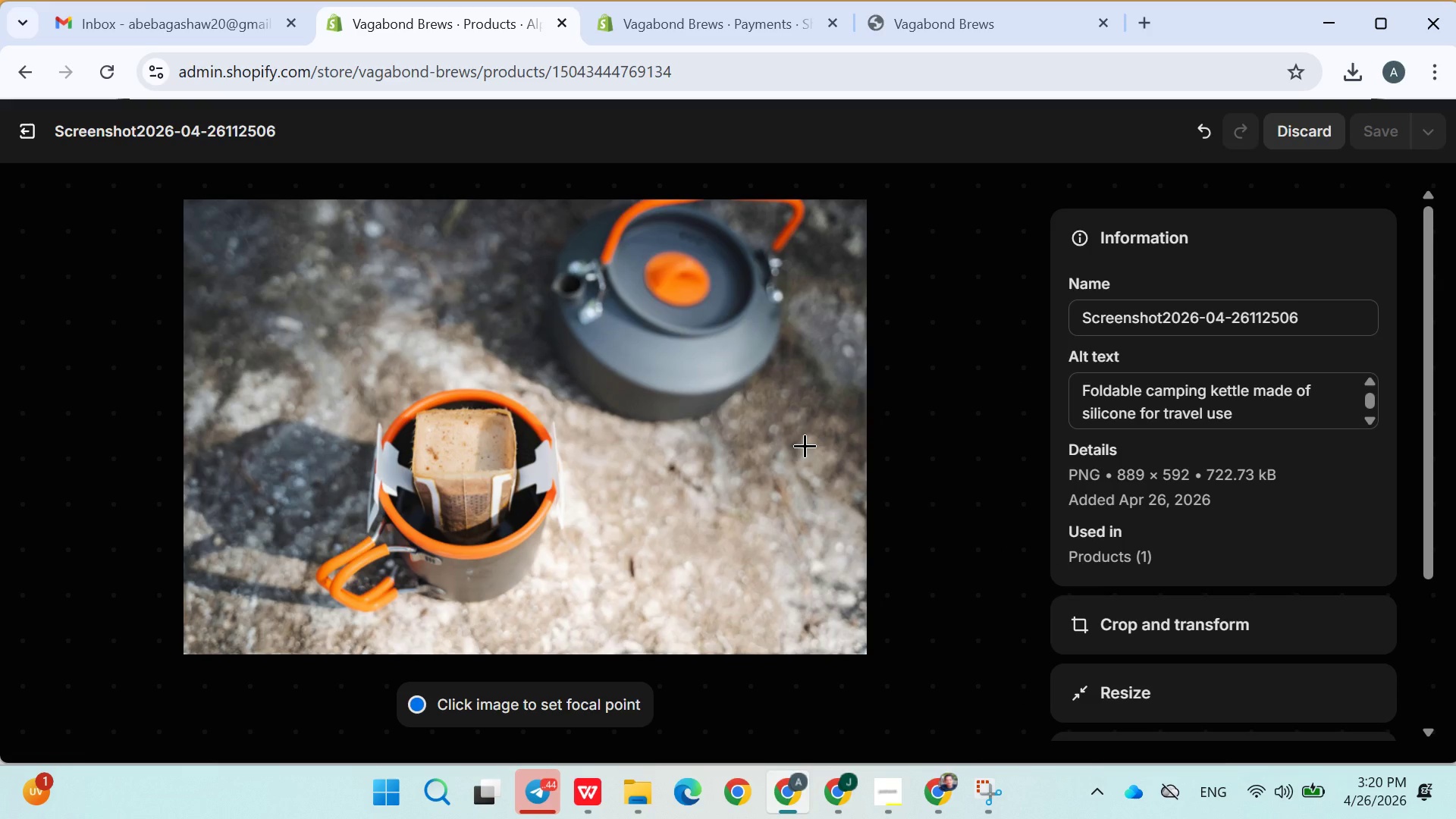 
wait(8.03)
 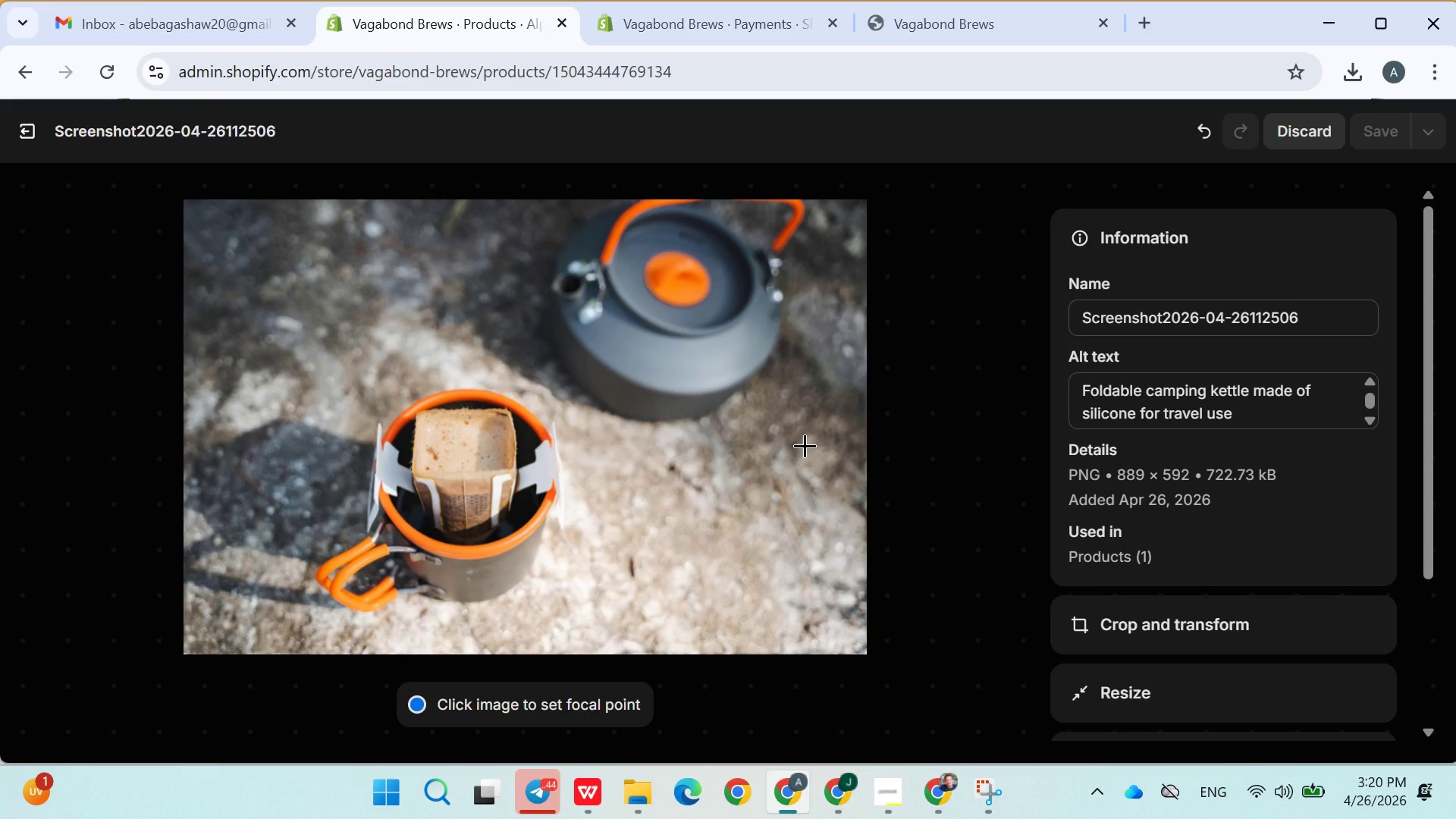 
left_click([1257, 416])
 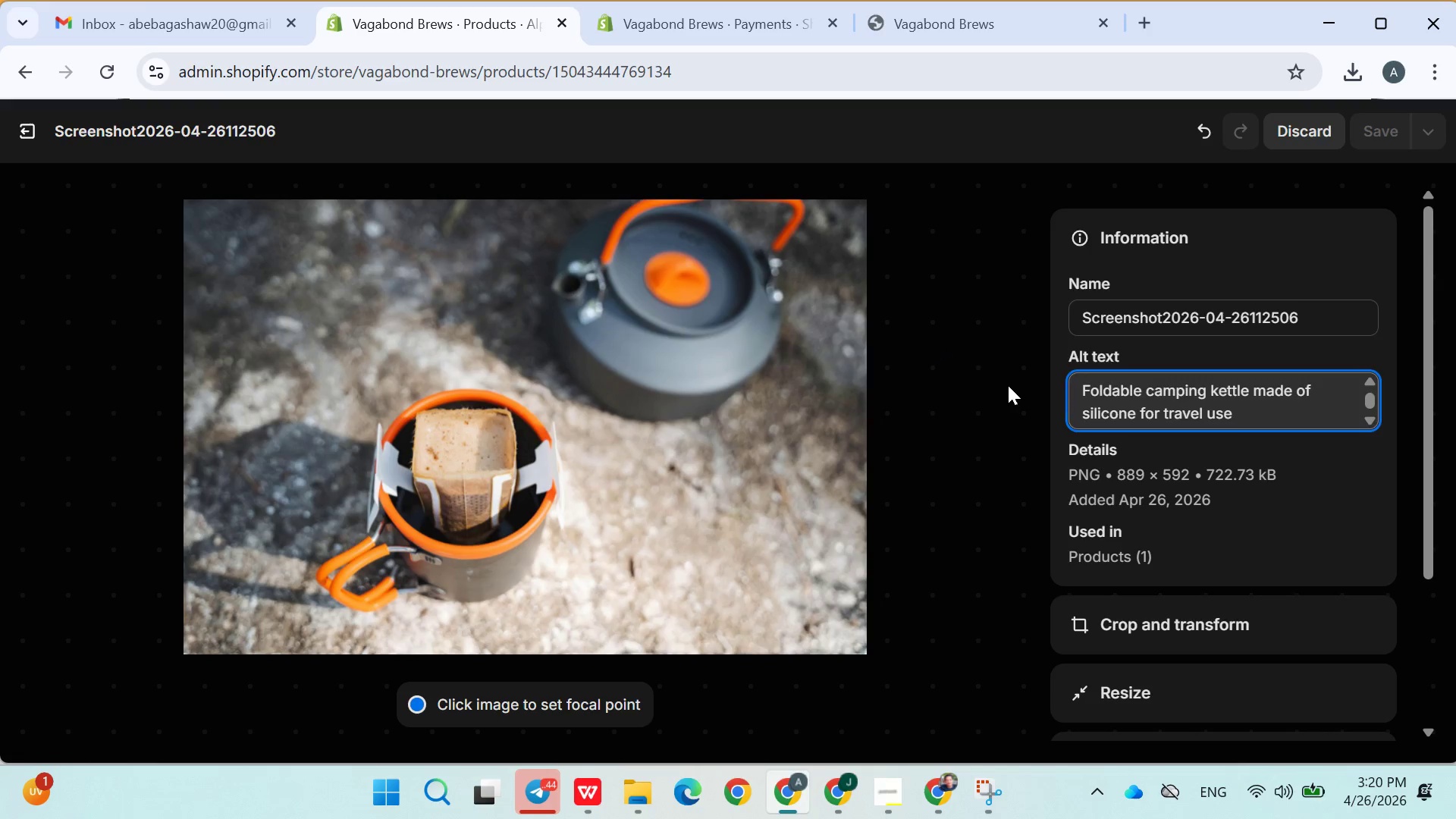 
left_click([1007, 385])
 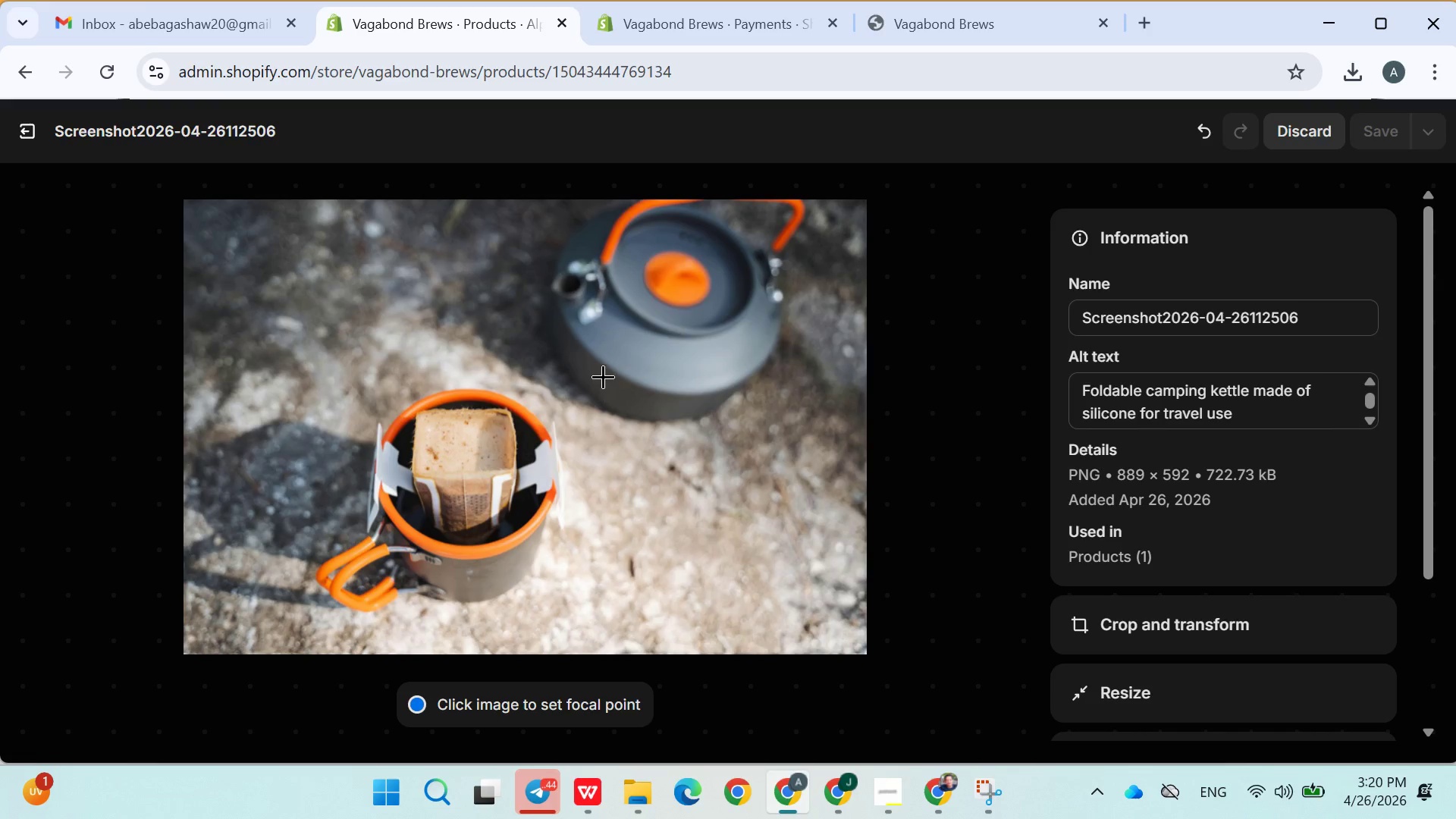 
left_click([937, 441])
 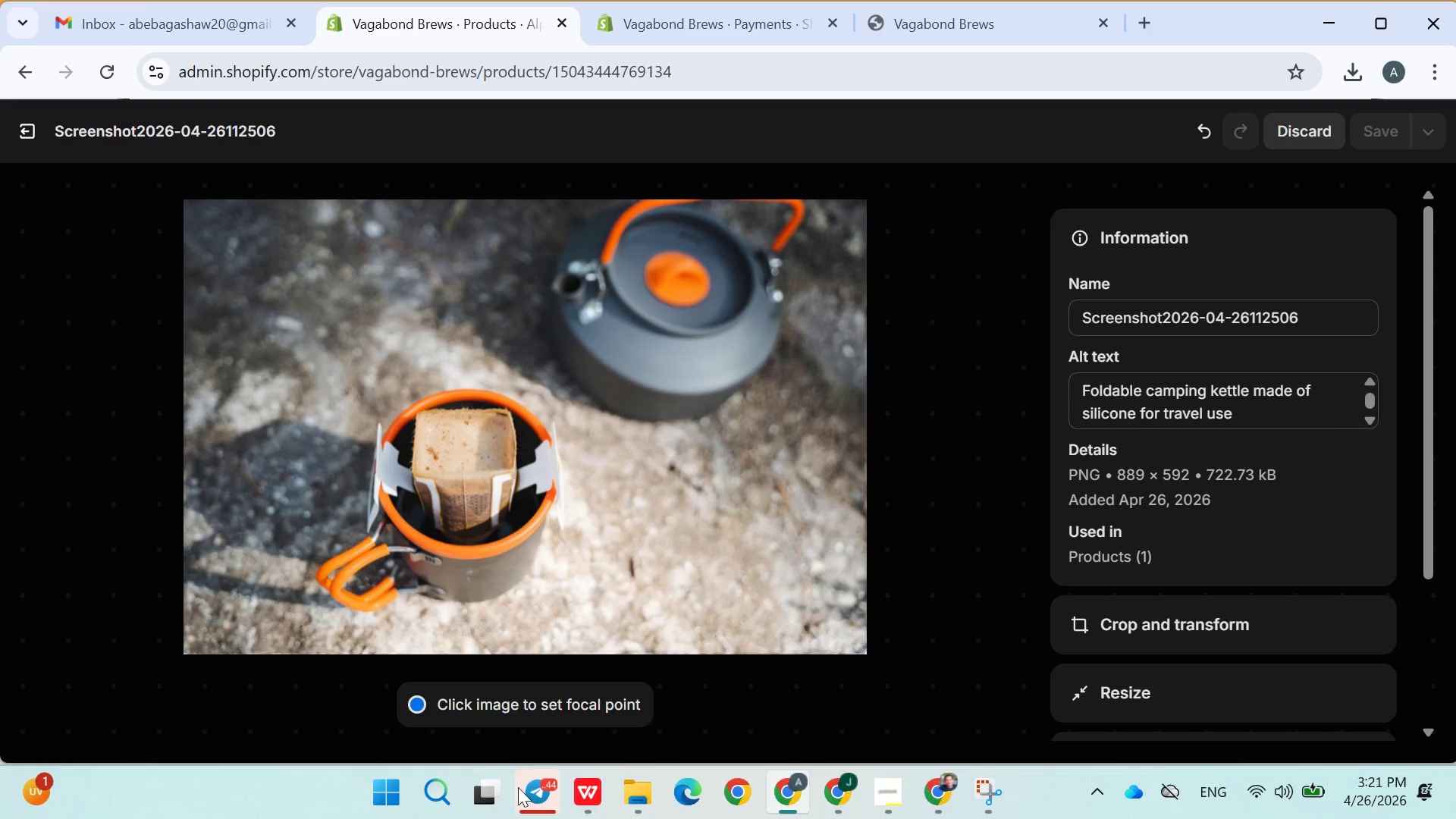 
left_click([514, 782])
 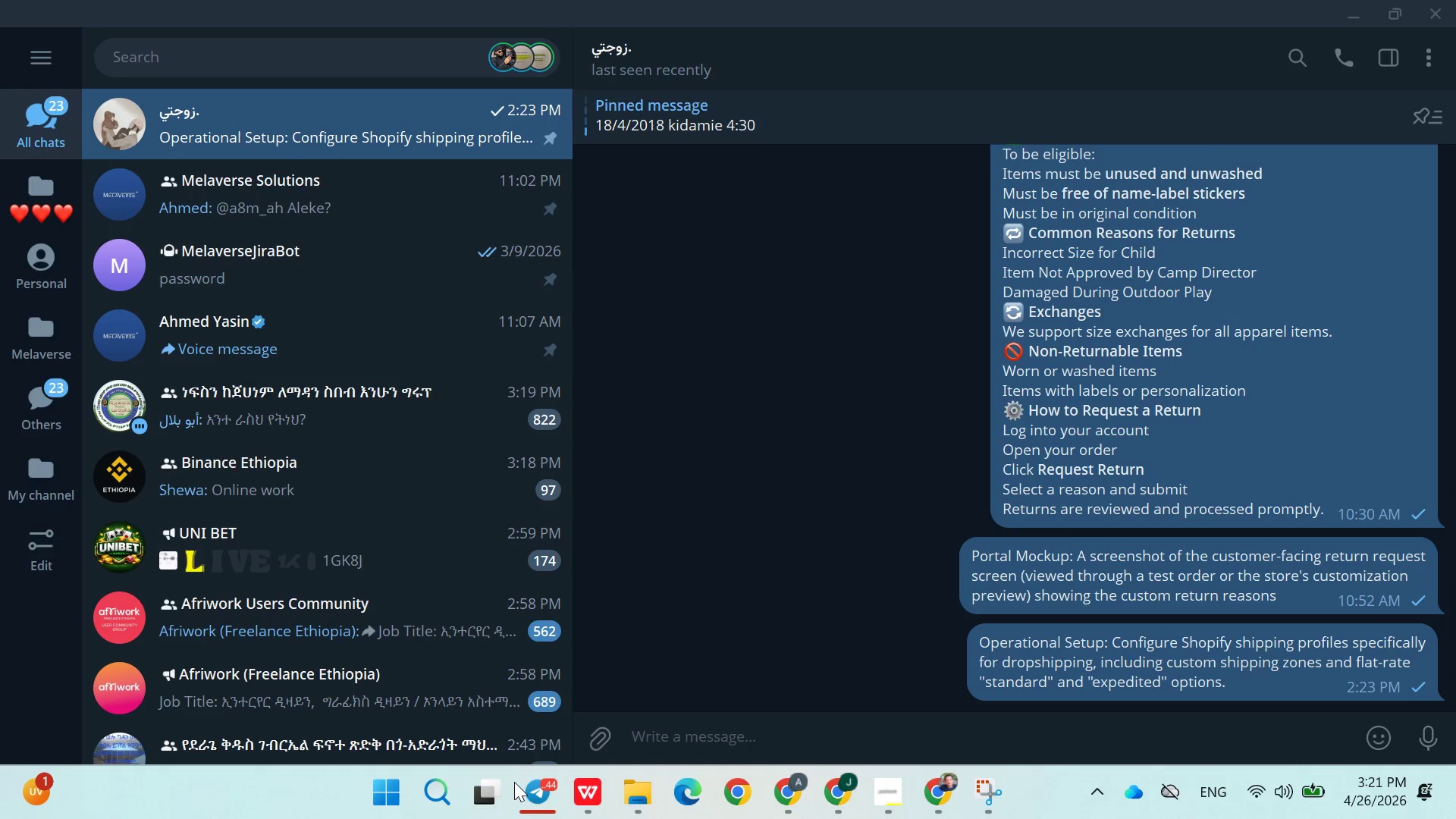 
left_click([514, 782])
 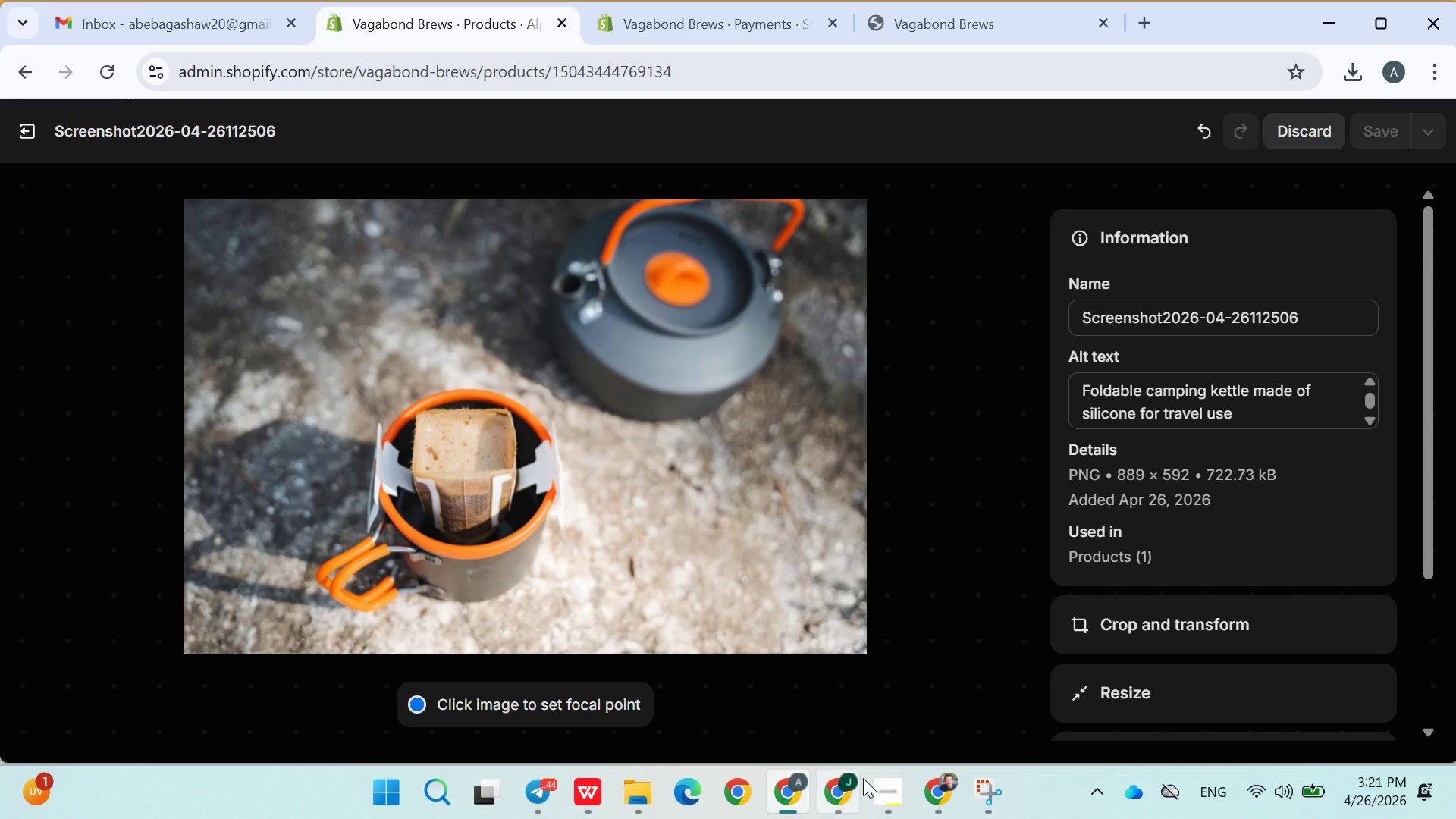 
left_click([878, 785])